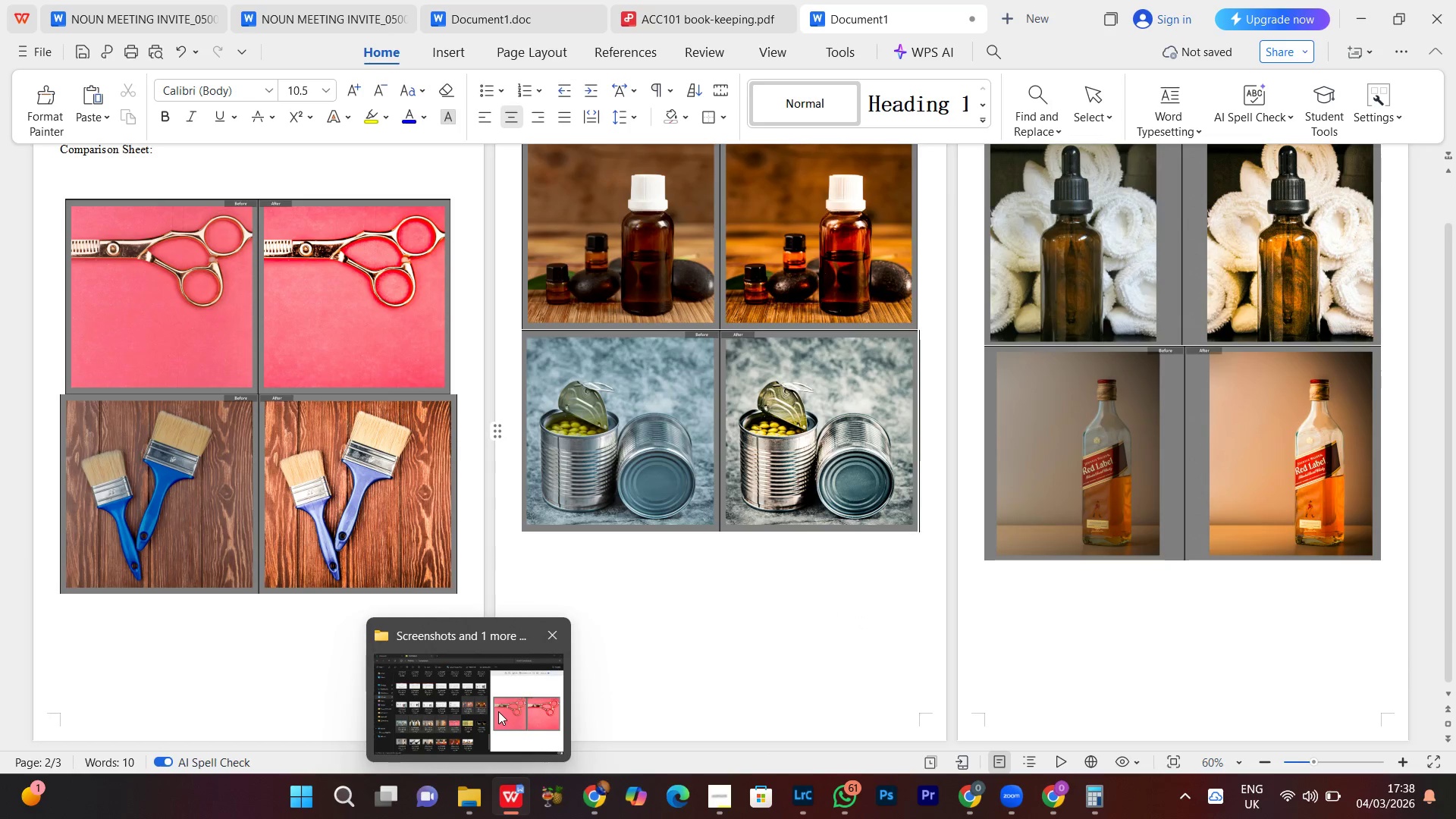 
left_click([498, 711])
 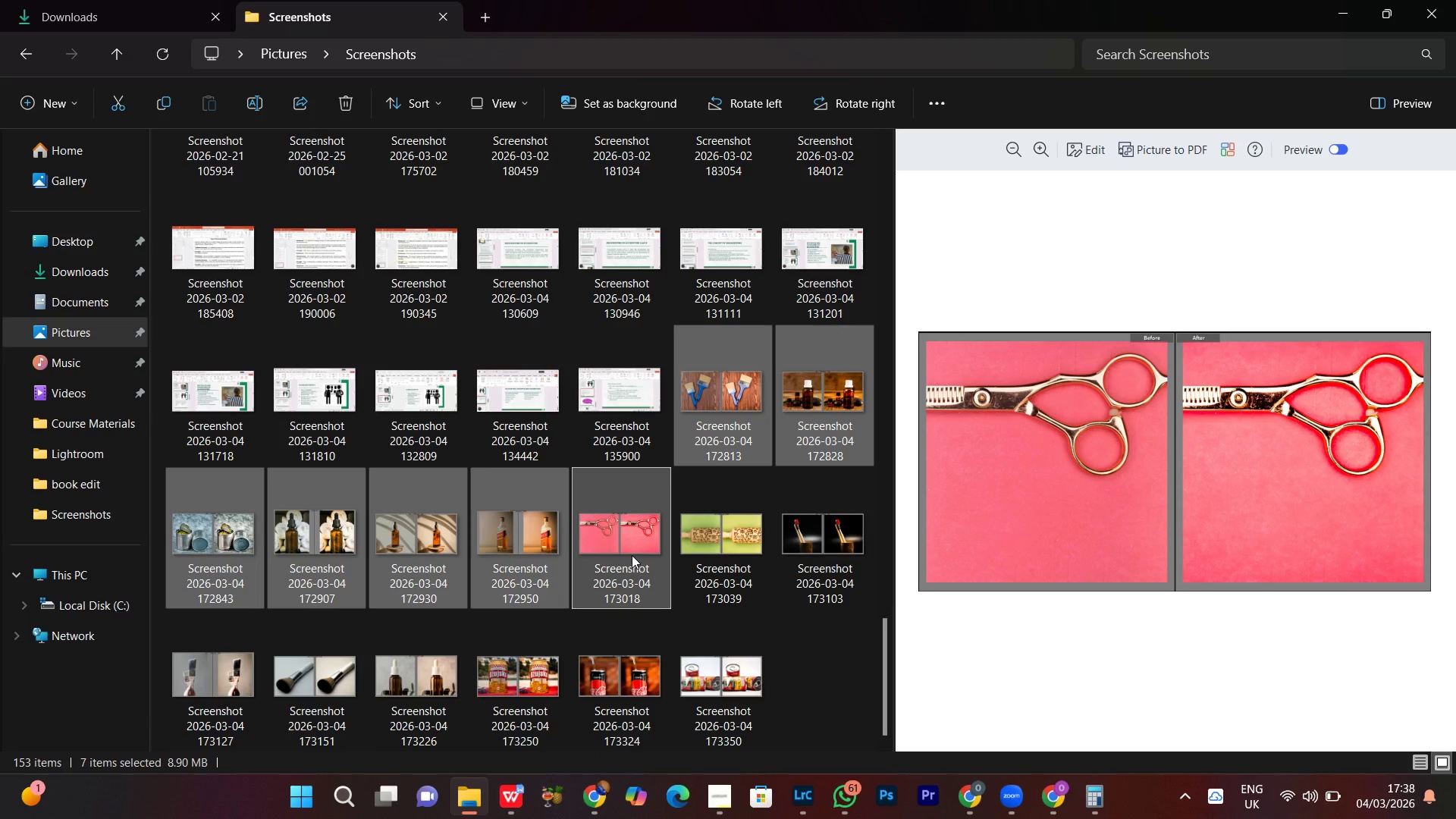 
left_click([632, 555])
 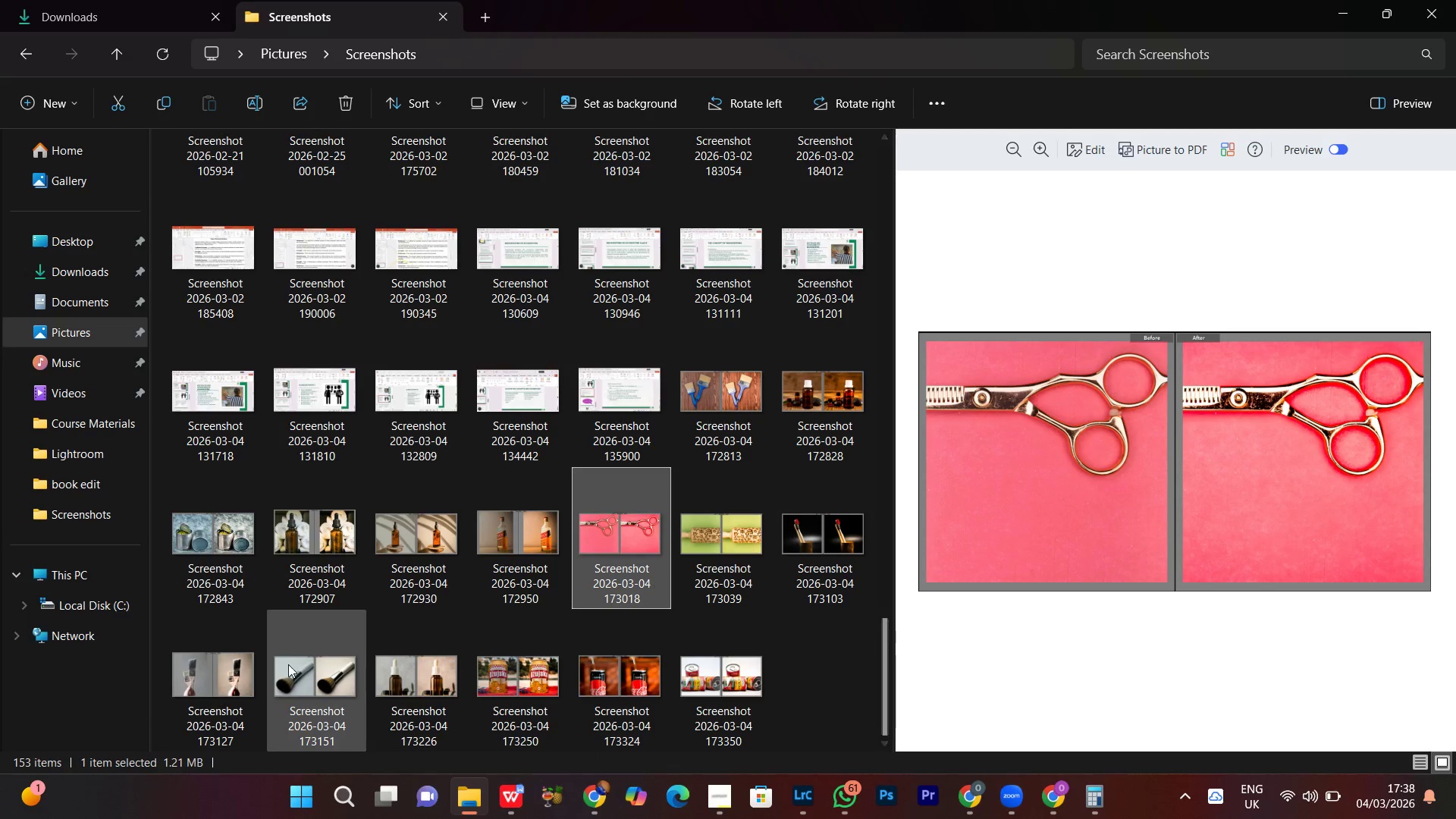 
wait(5.2)
 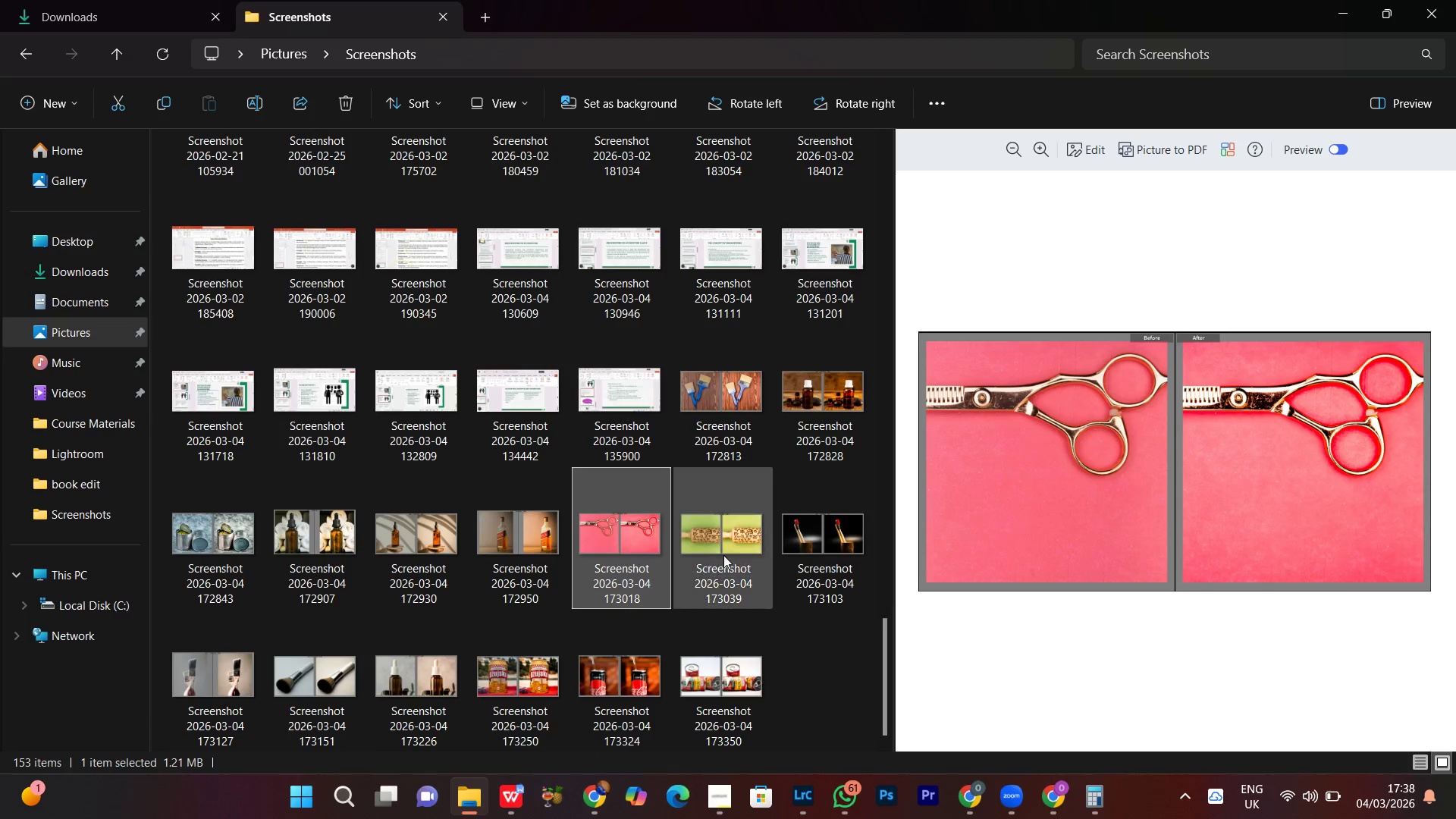 
hold_key(key=ShiftLeft, duration=0.45)
 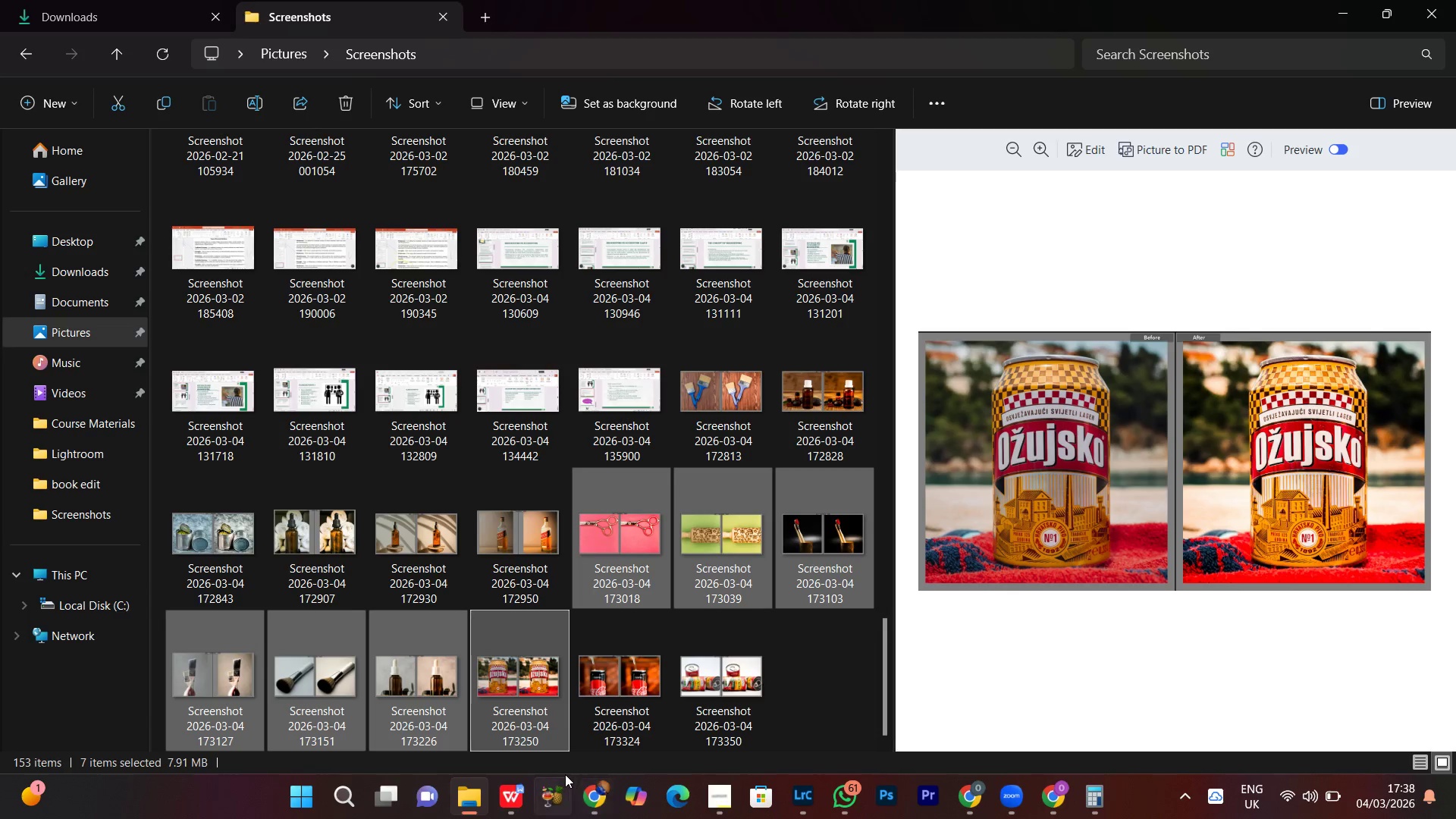 
hold_key(key=ControlLeft, duration=0.58)
left_click([548, 711])
 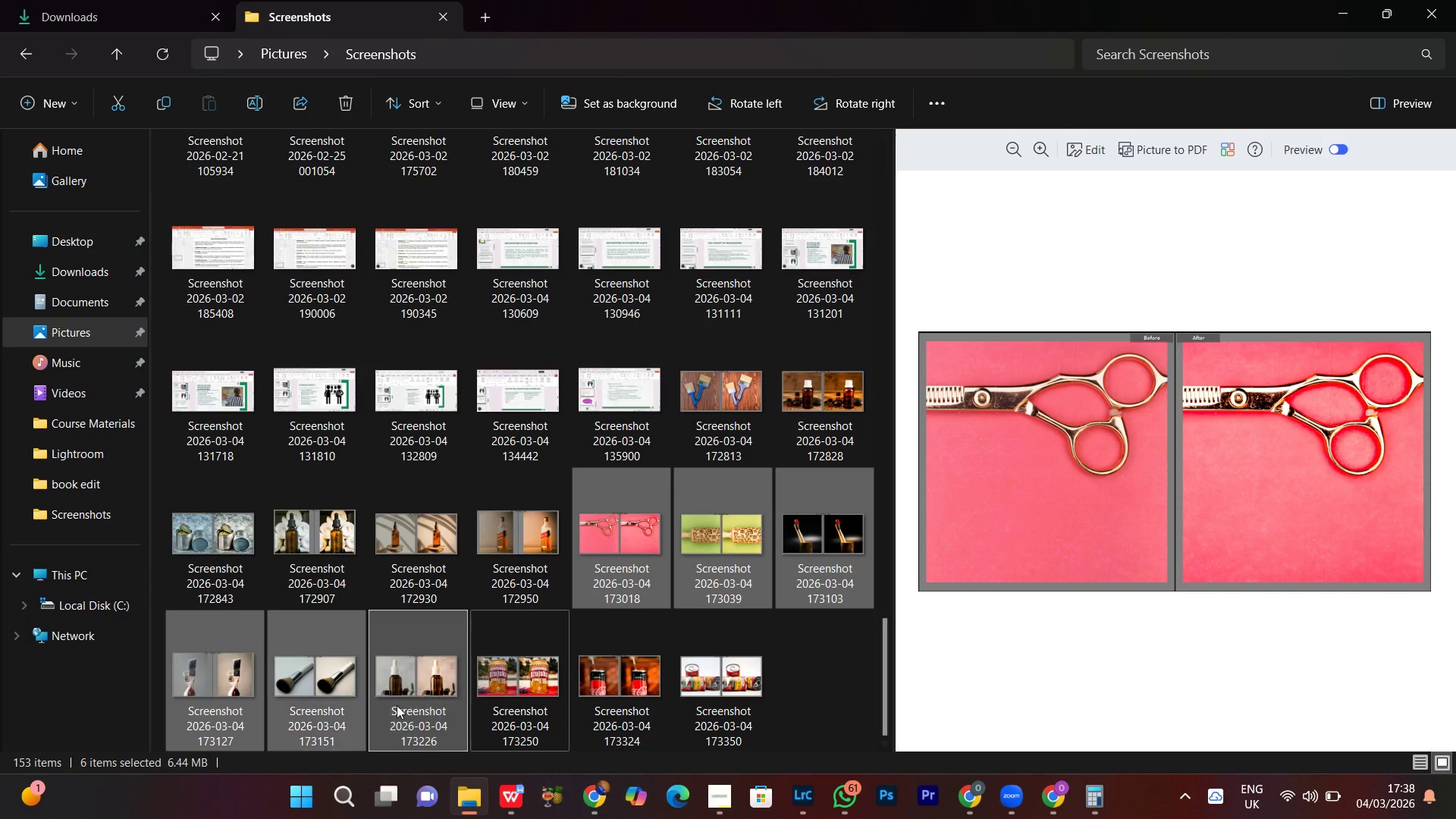 
left_click_drag(start_coordinate=[427, 692], to_coordinate=[824, 699])
 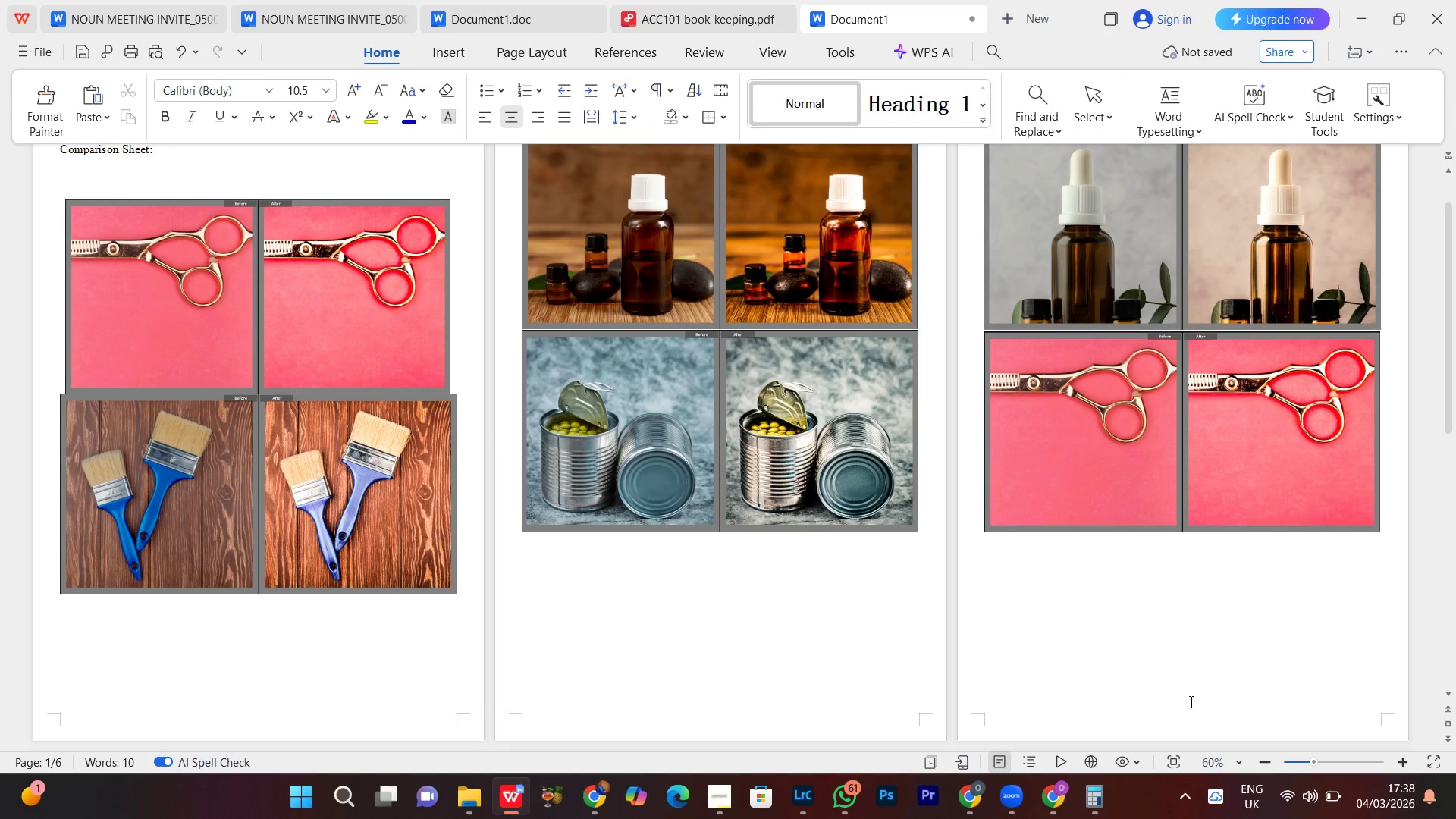 
scroll: coordinate [1214, 607], scroll_direction: up, amount: 9.0
 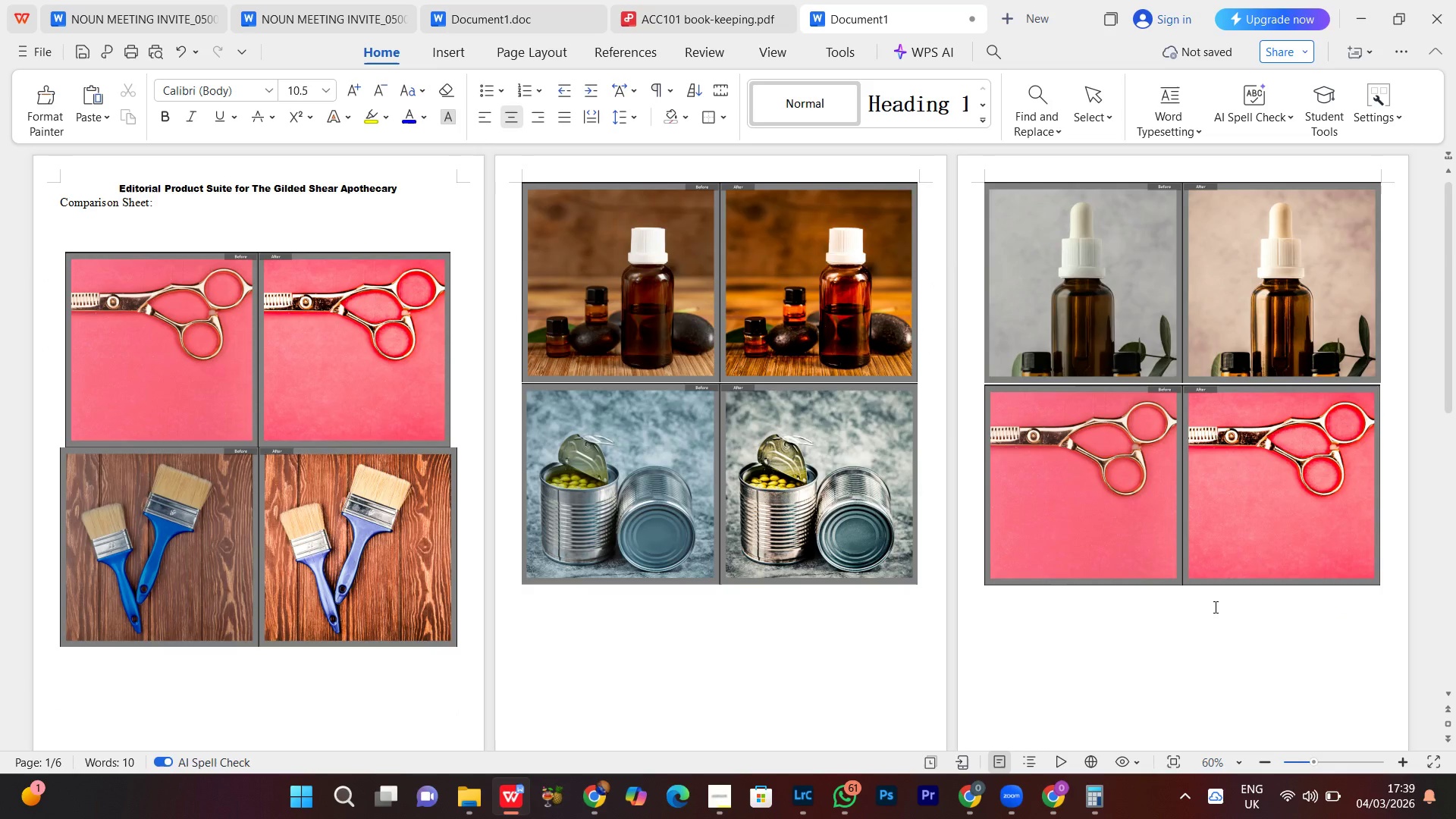 
scroll: coordinate [1213, 610], scroll_direction: down, amount: 23.0
 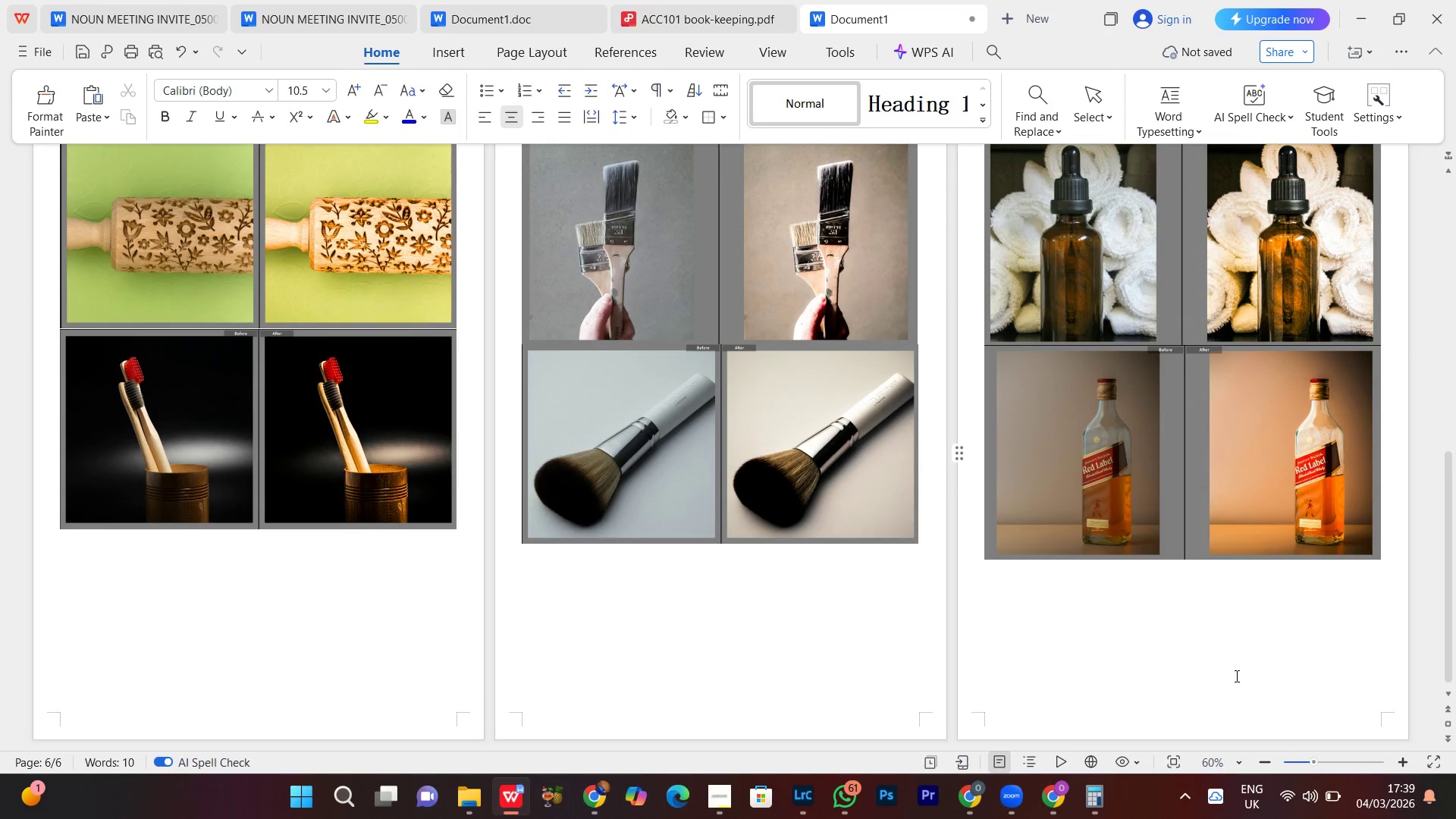 
left_click([1159, 673])
 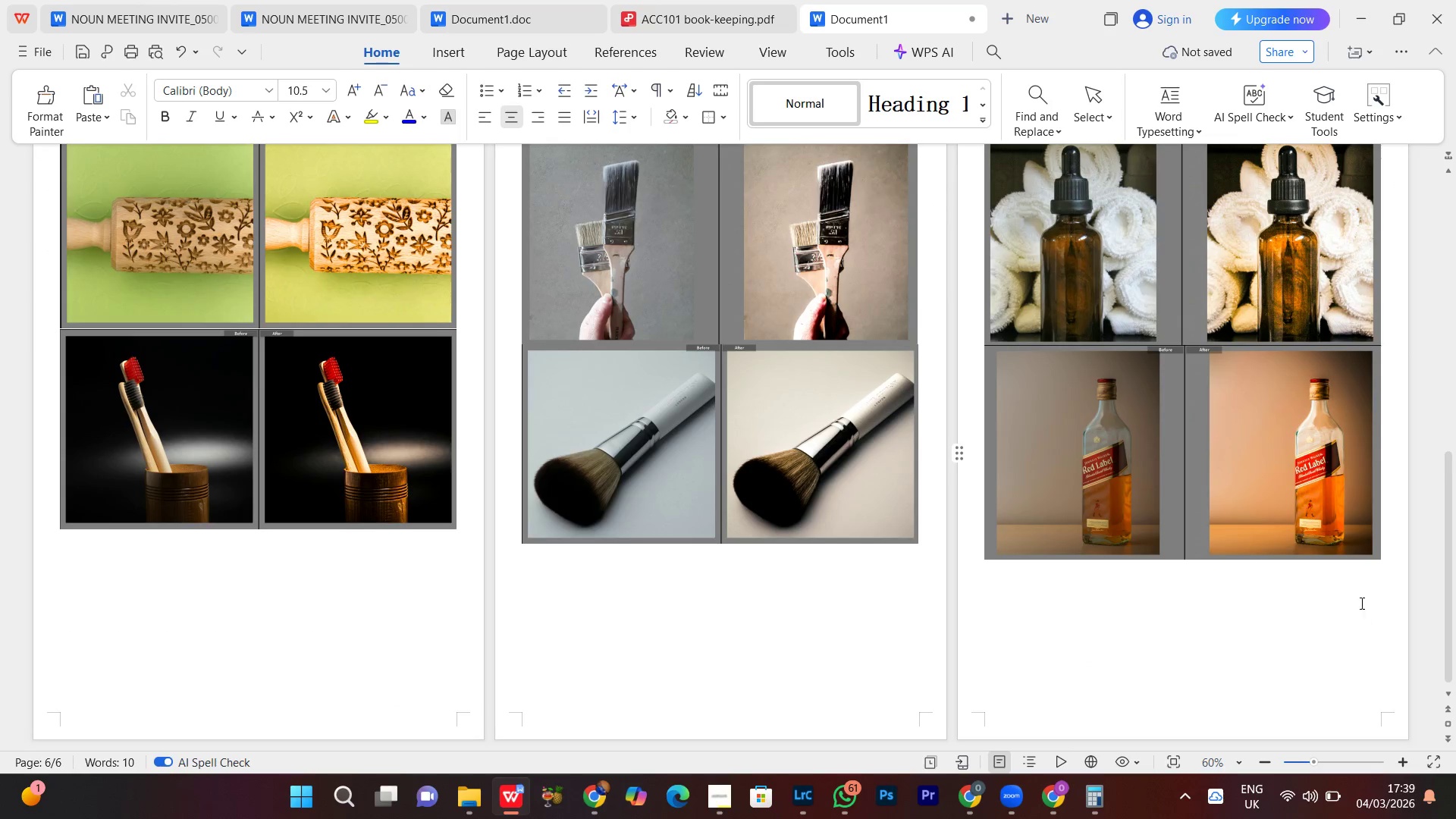 
left_click([1351, 582])
 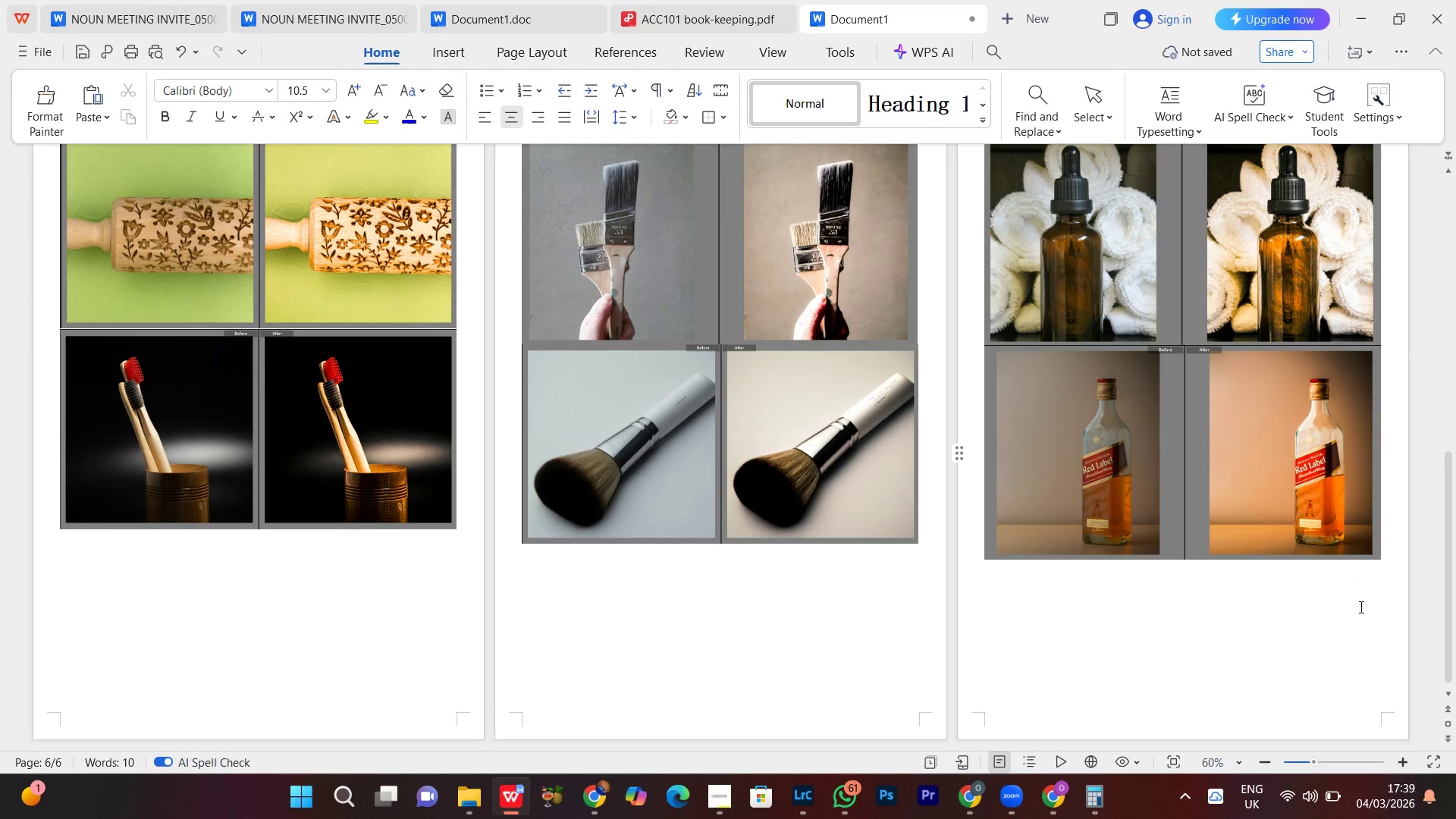 
left_click([1360, 607])
 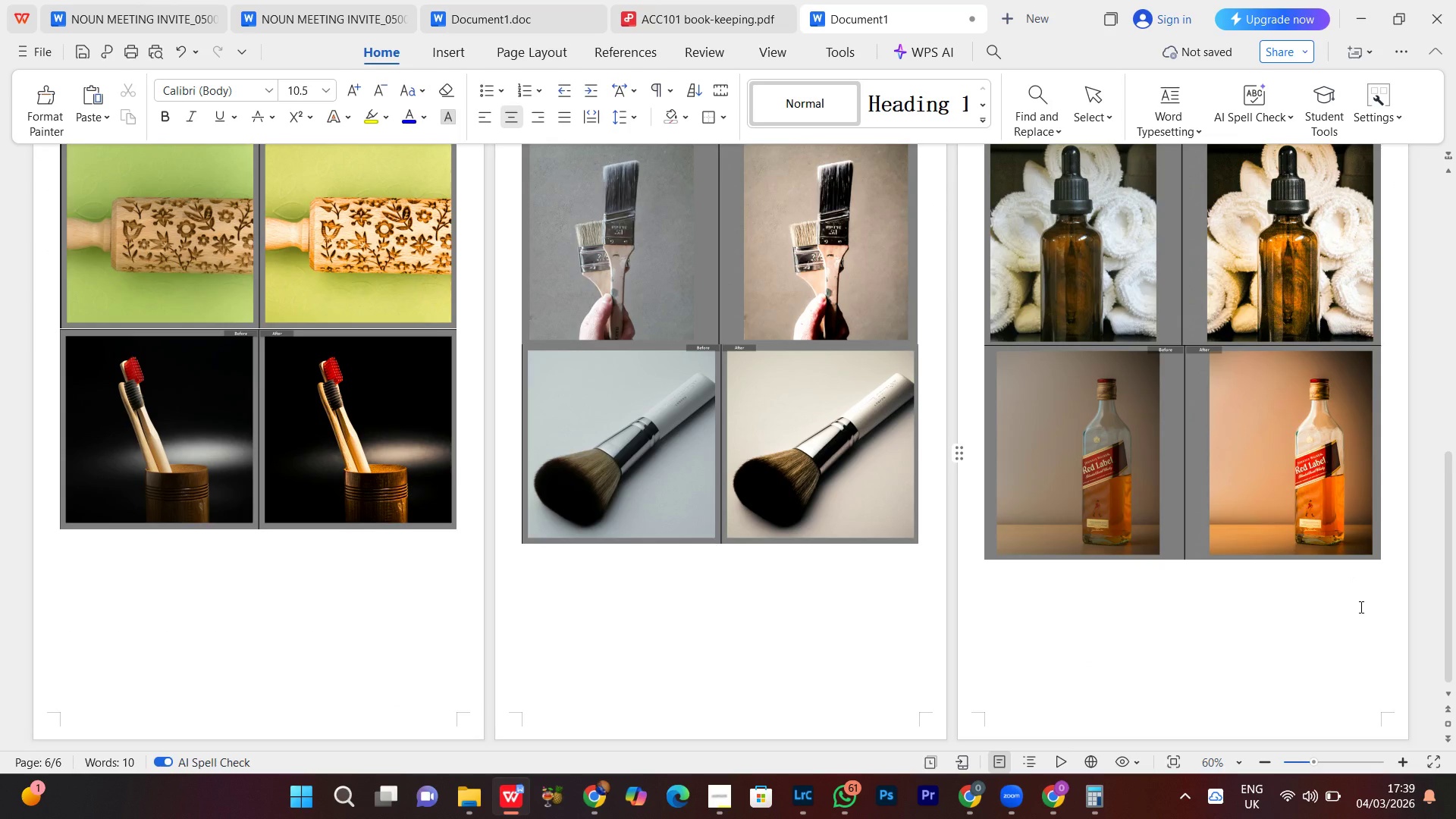 
key(Enter)
 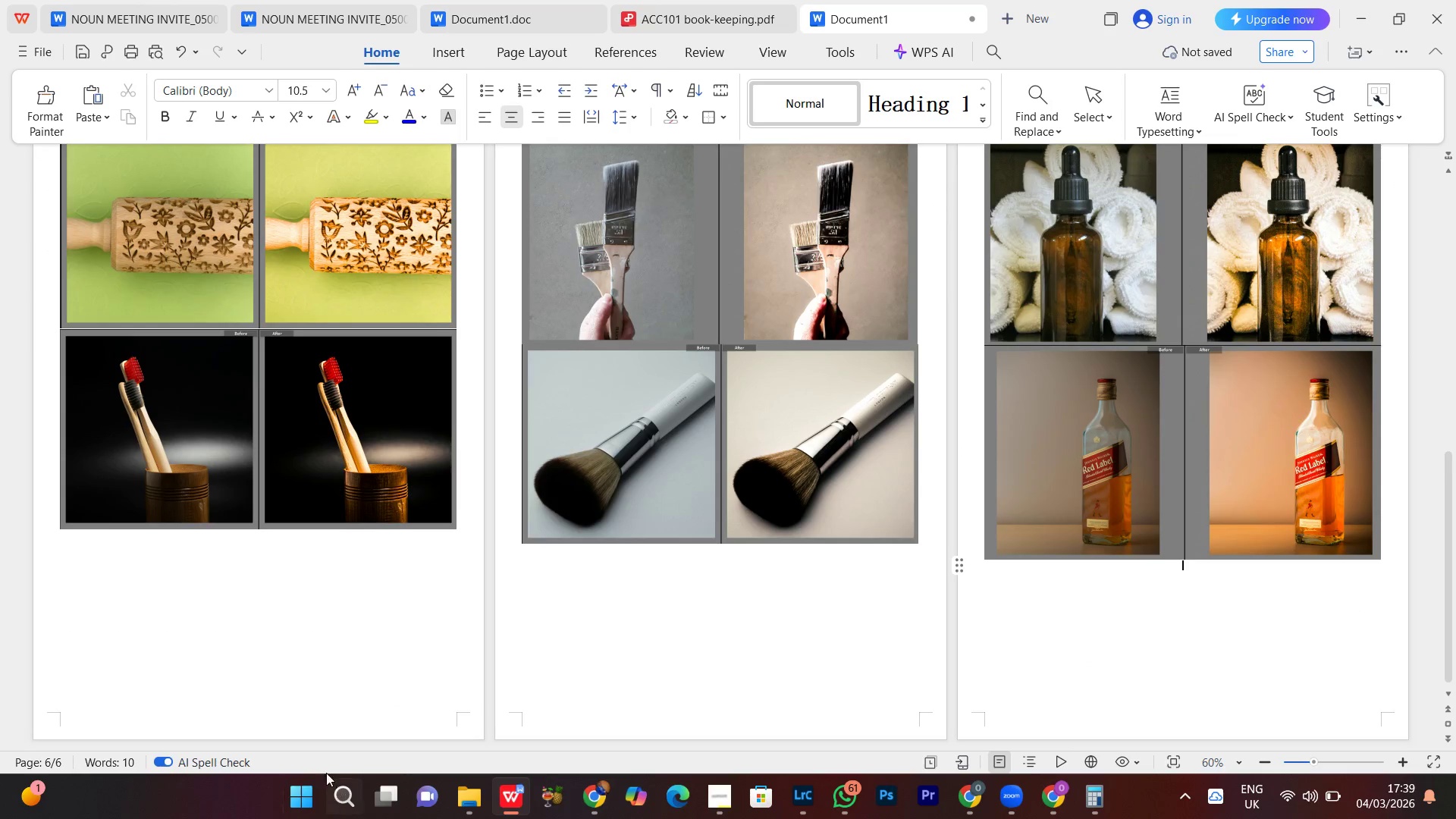 
left_click([457, 807])
 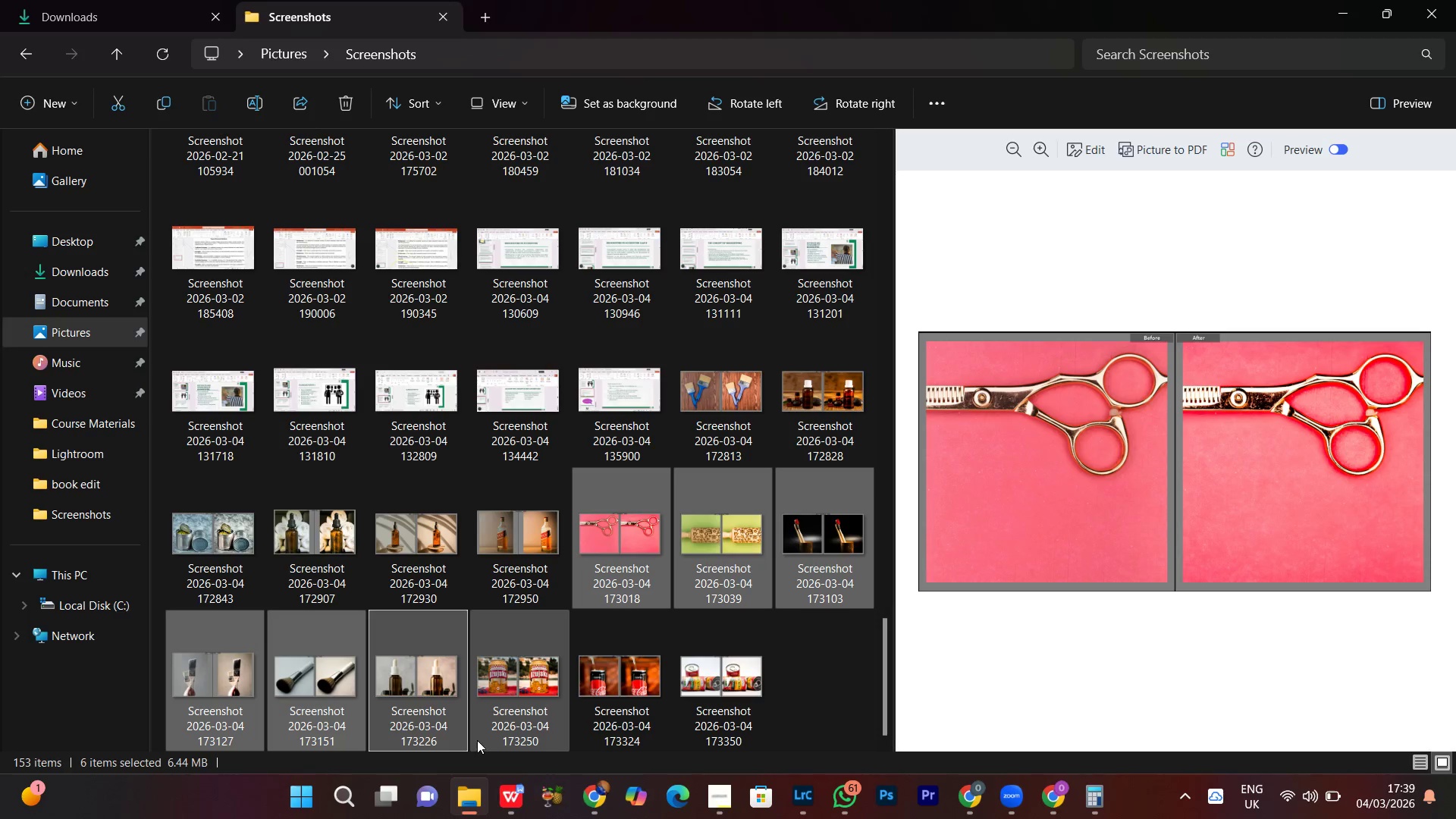 
left_click([506, 689])
 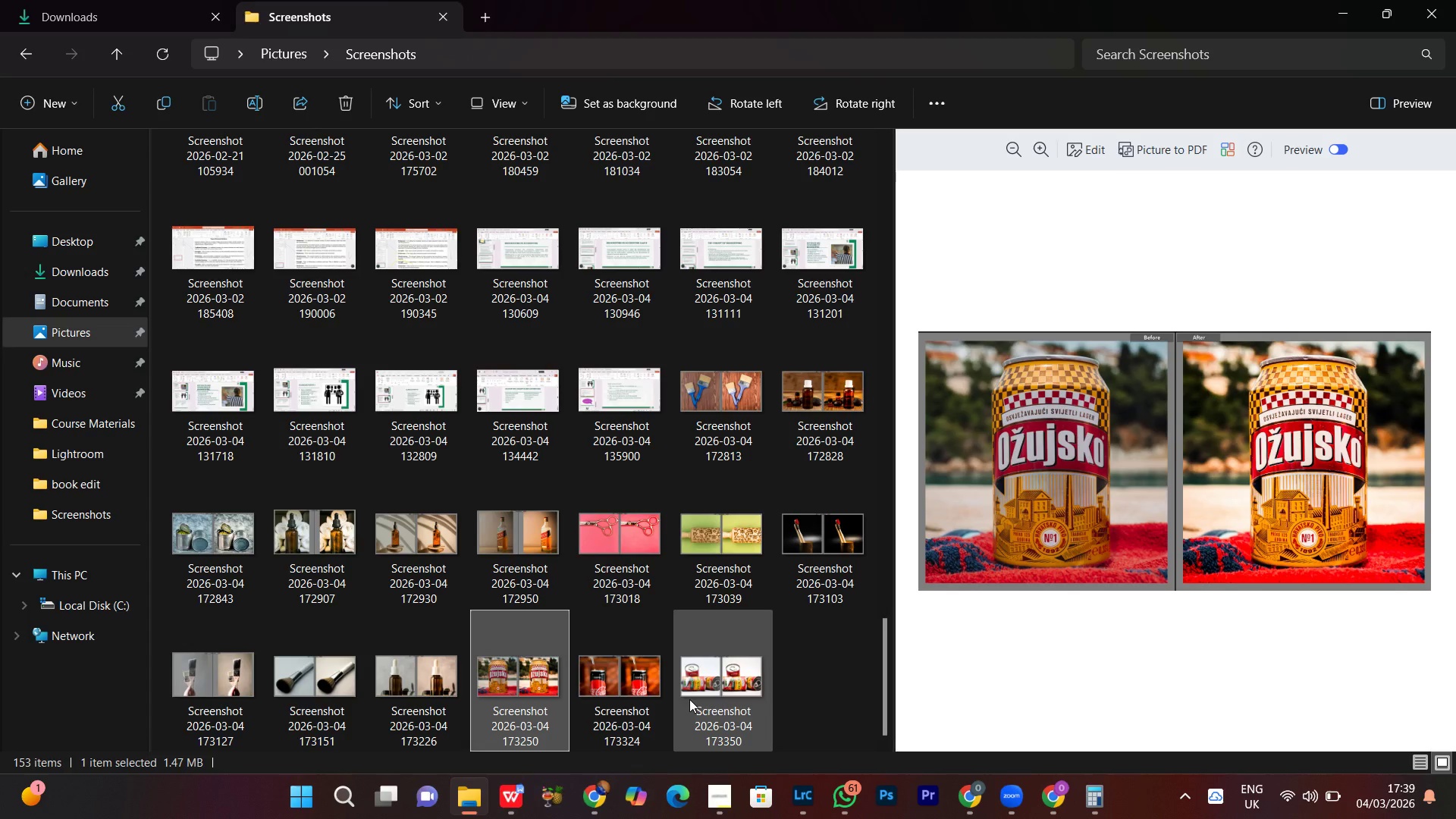 
scroll: coordinate [478, 739], scroll_direction: down, amount: 3.0
 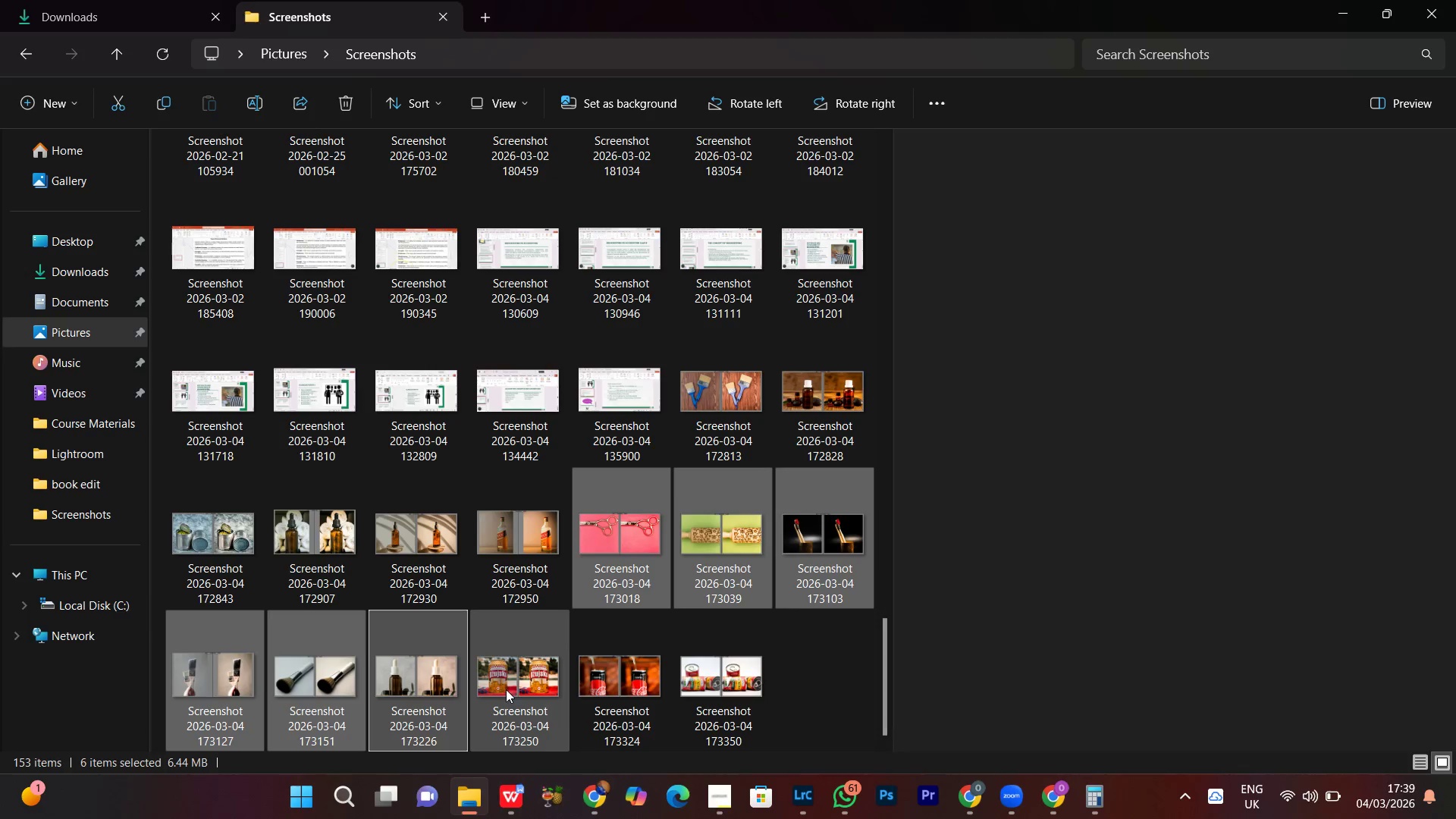 
hold_key(key=ShiftLeft, duration=0.34)
left_click([689, 699])
 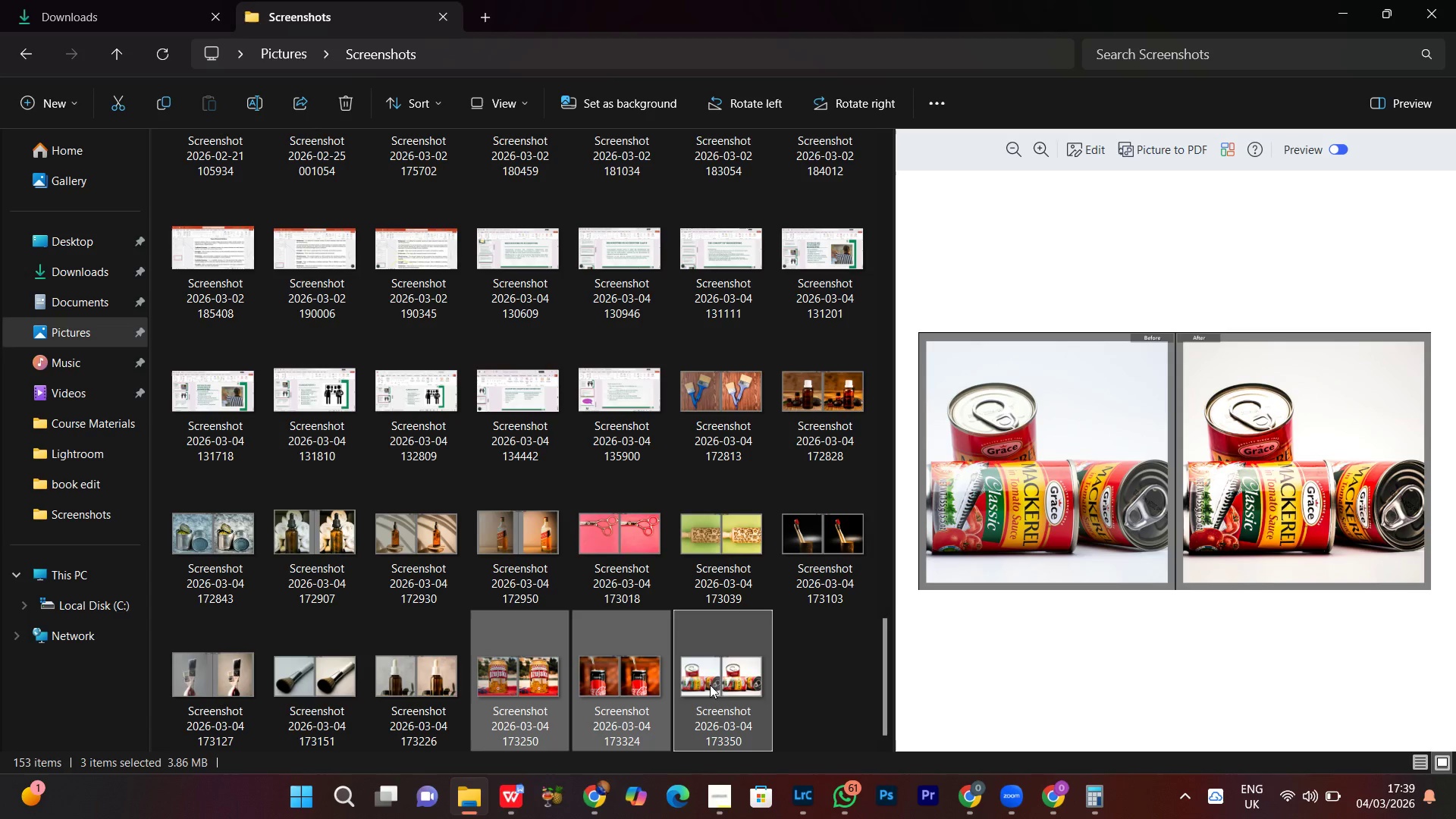 
left_click_drag(start_coordinate=[710, 685], to_coordinate=[1071, 702])
 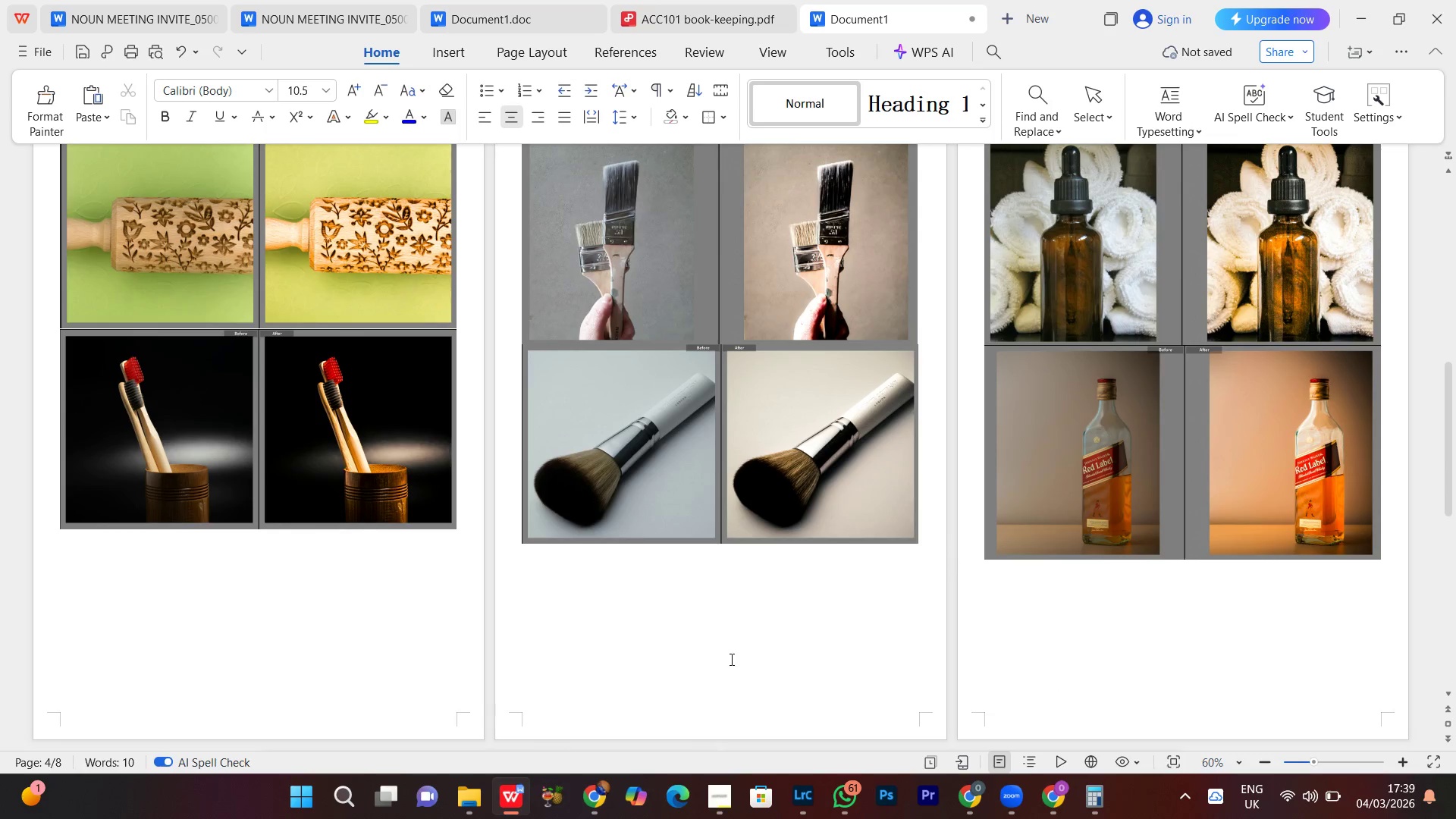 
scroll: coordinate [881, 680], scroll_direction: down, amount: 12.0
 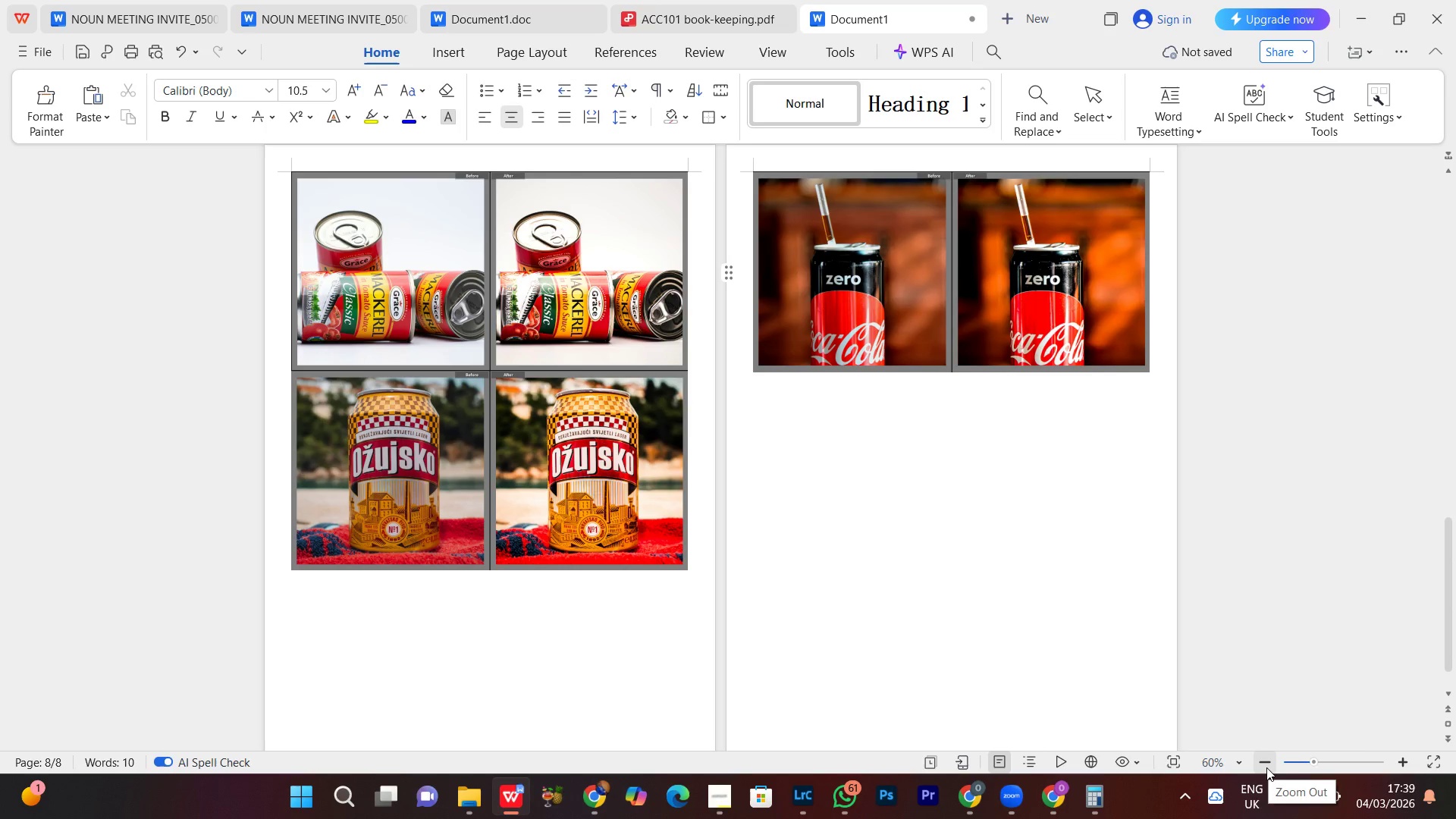 
double_click([1266, 767])
 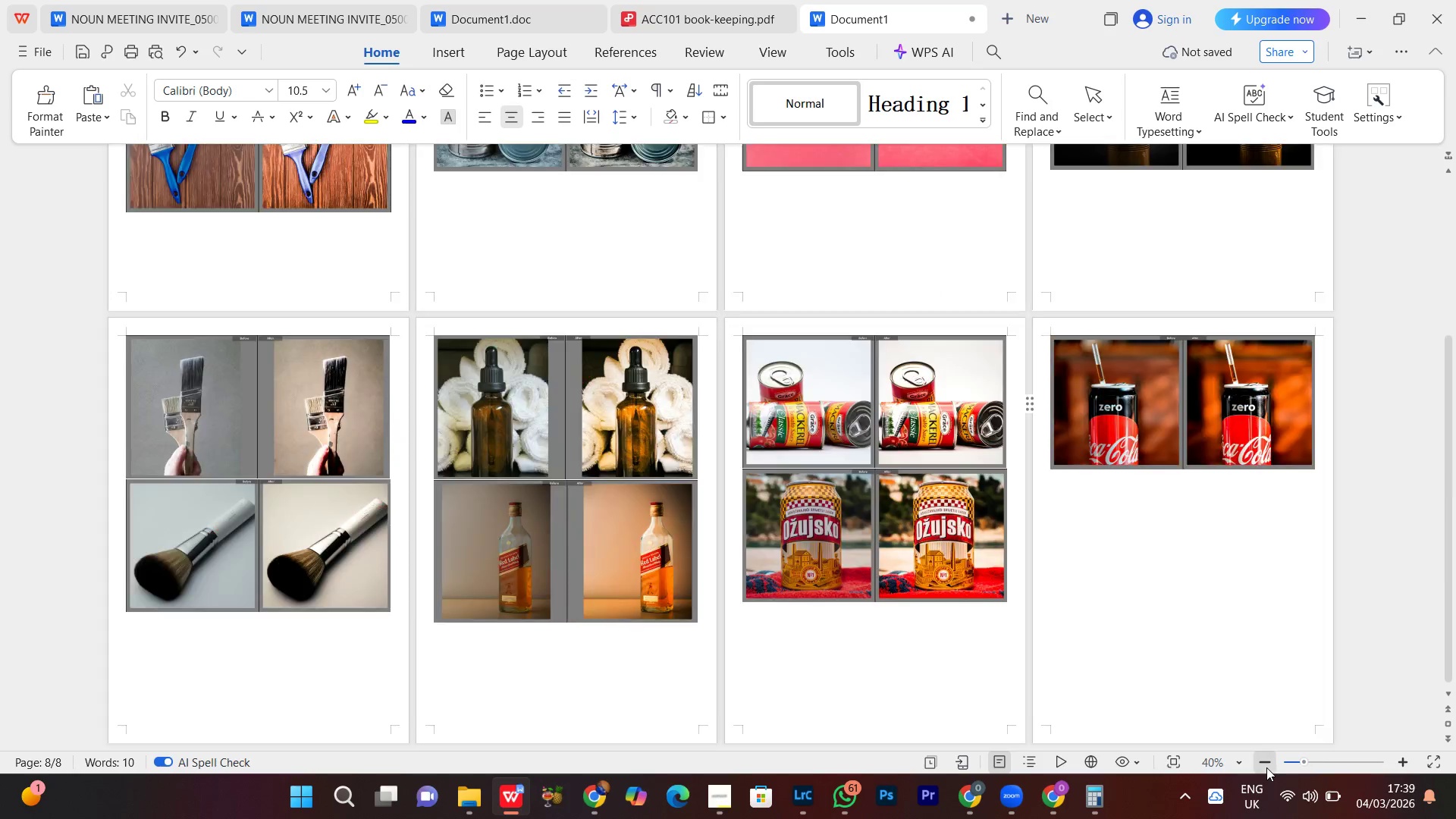 
triple_click([1266, 767])
 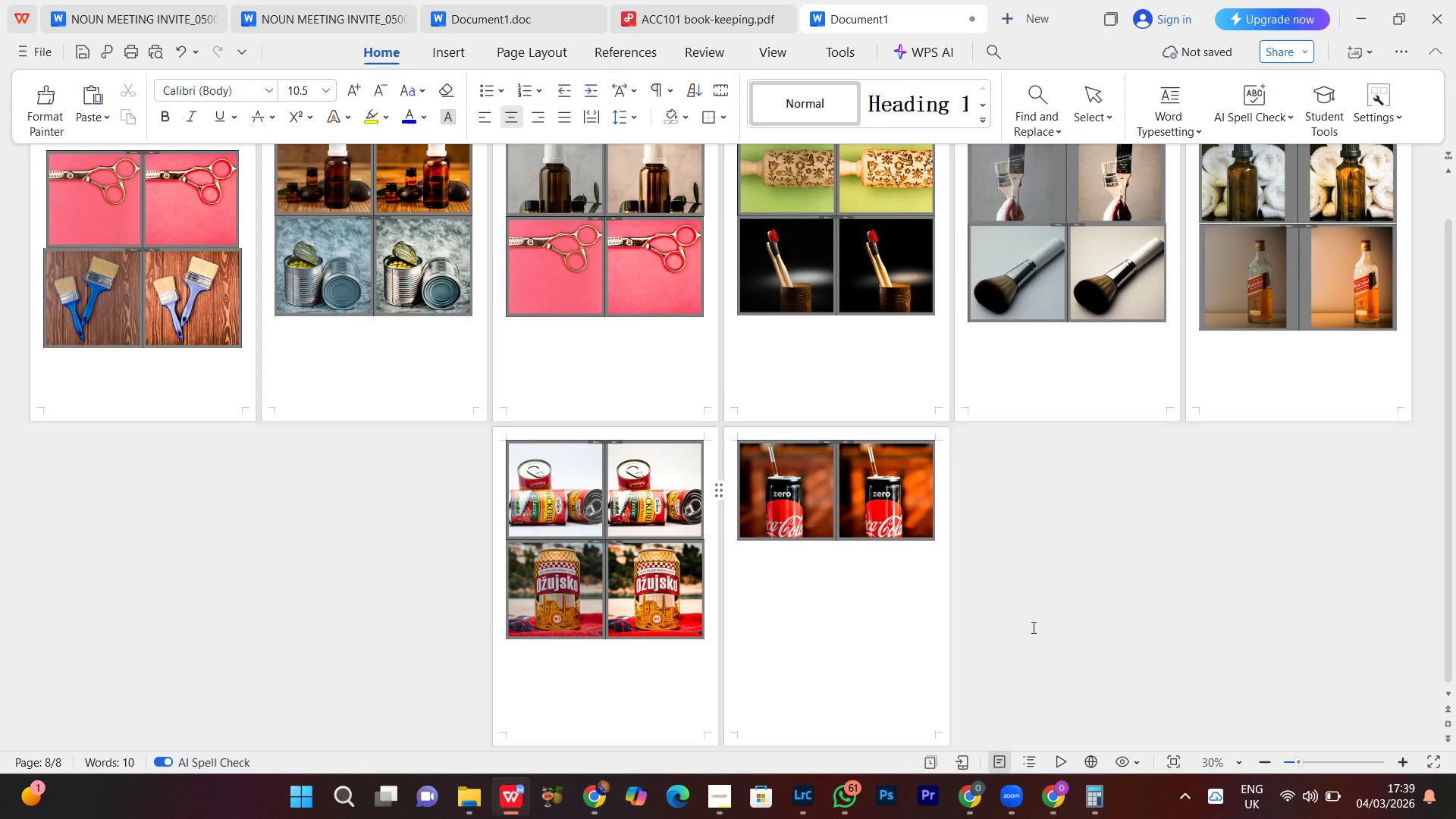 
scroll: coordinate [631, 411], scroll_direction: up, amount: 17.0
 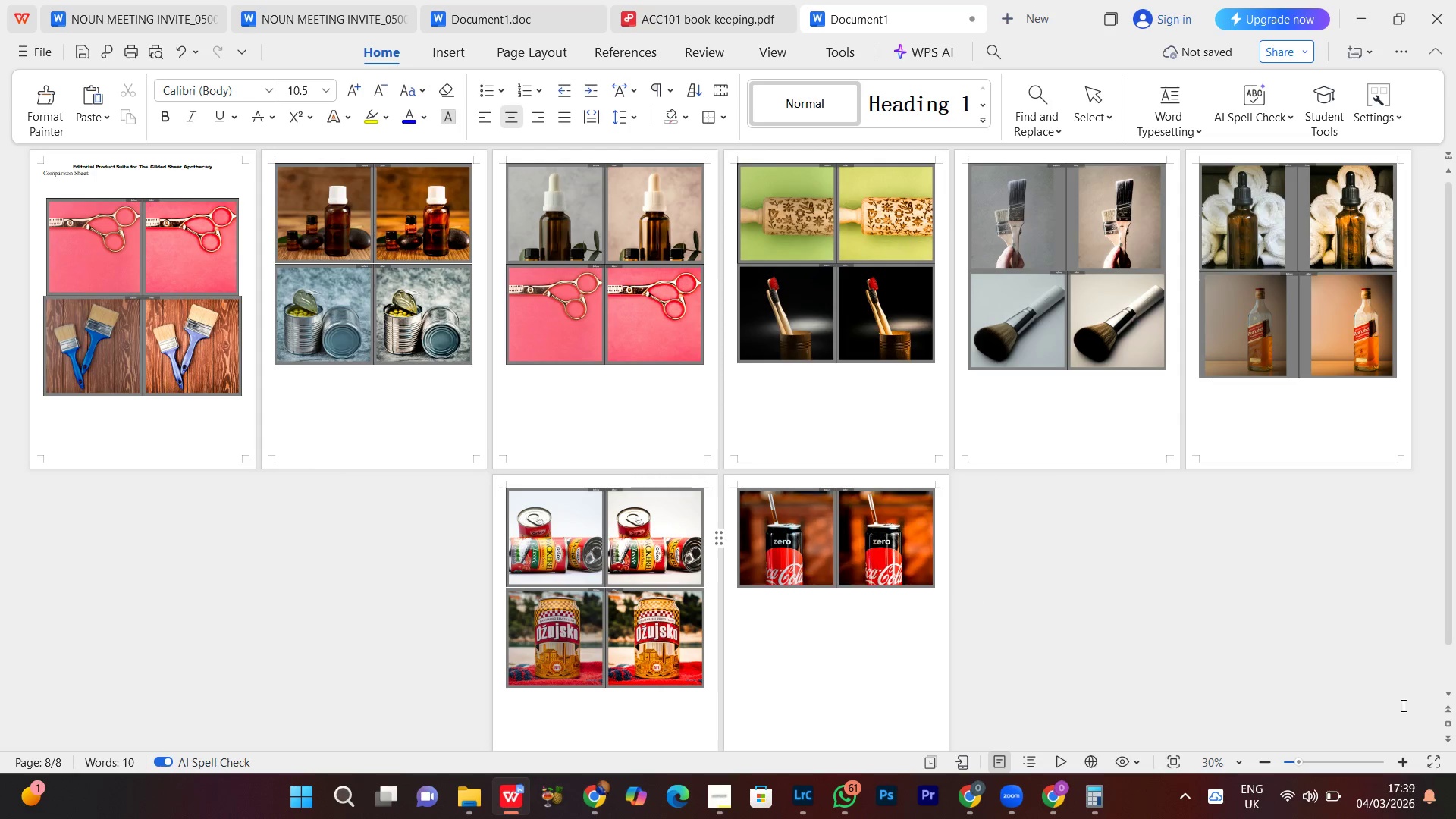 
wait(6.07)
 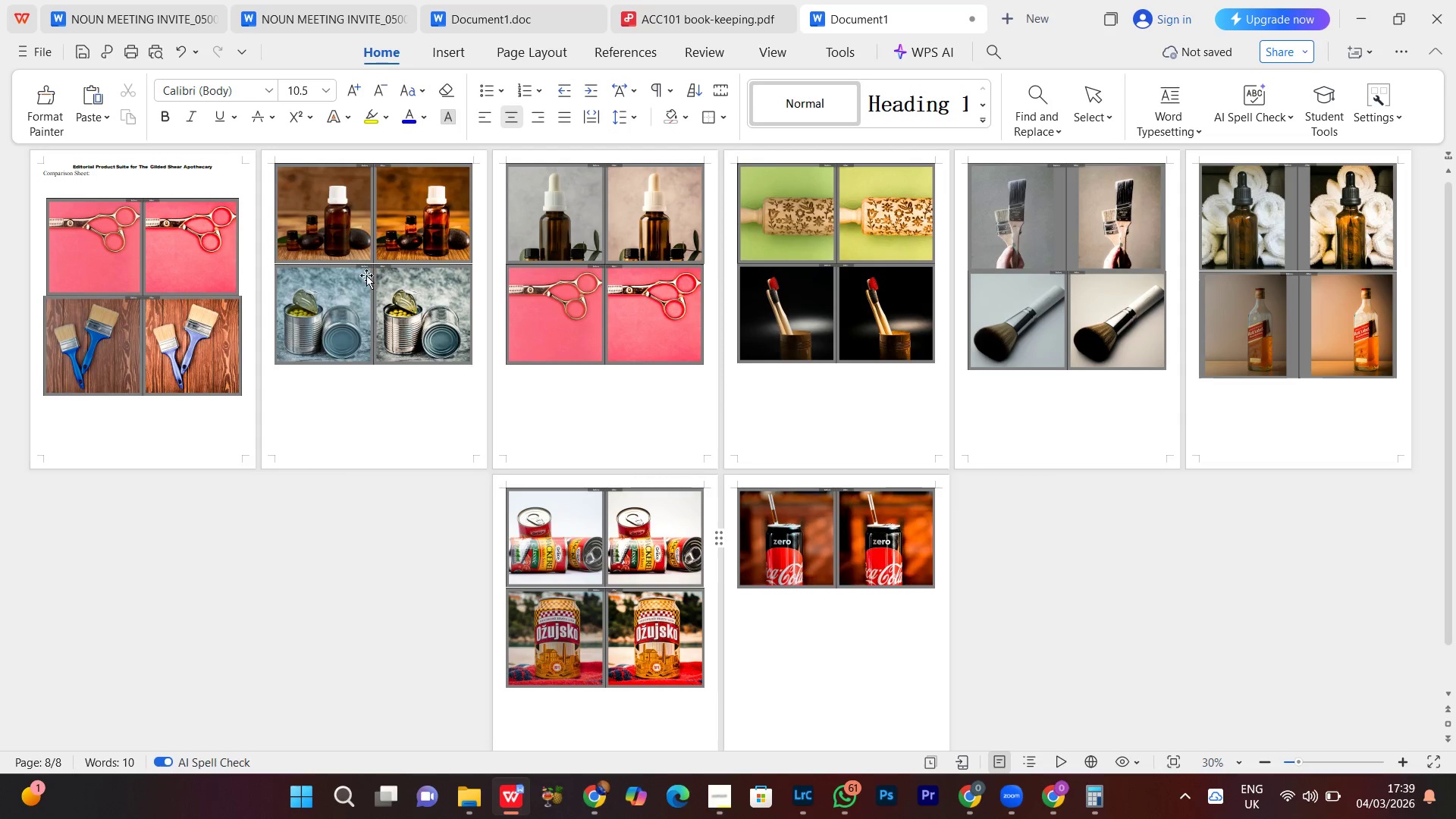 
key(Enter)
 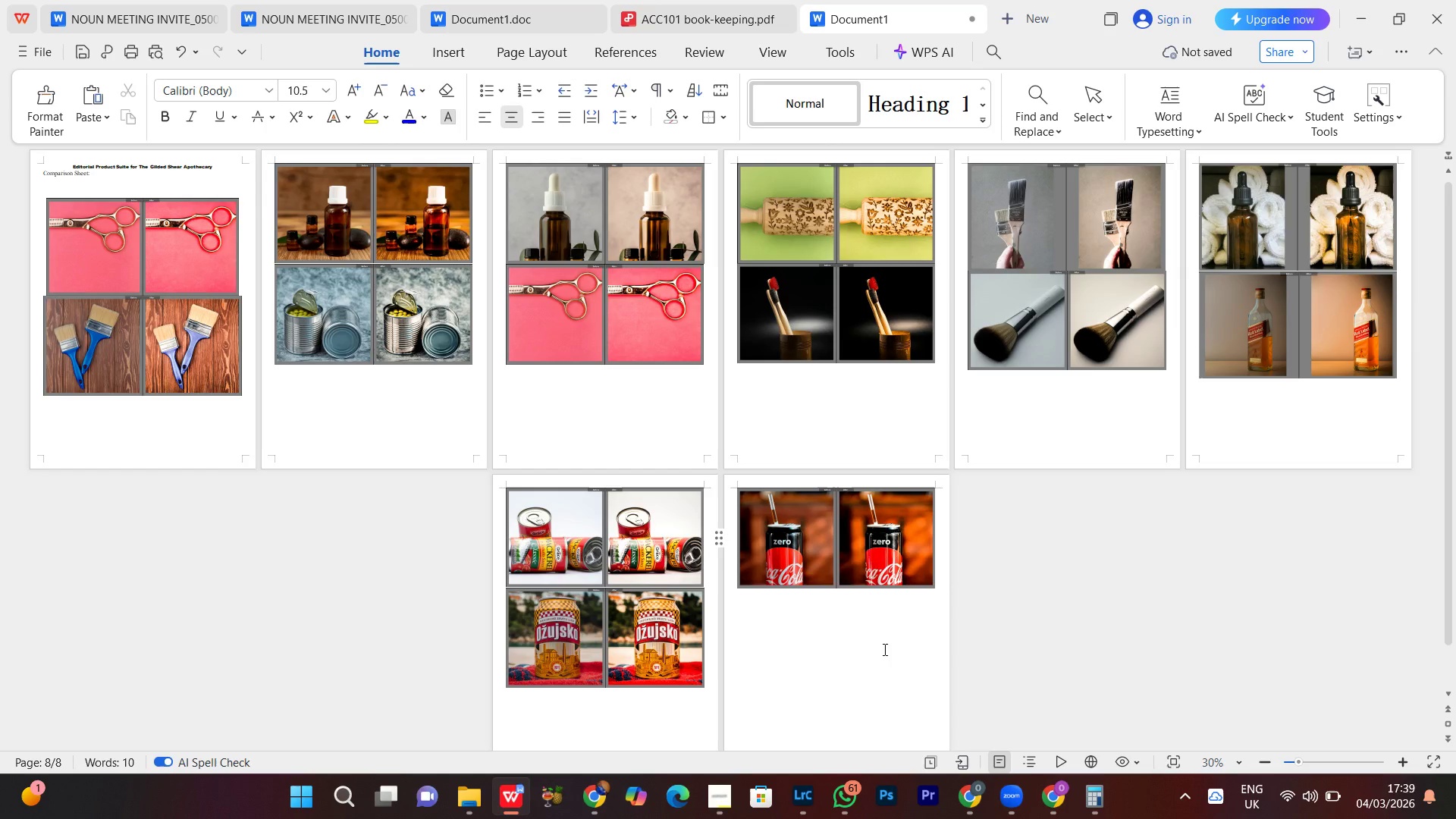 
left_click([770, 623])
 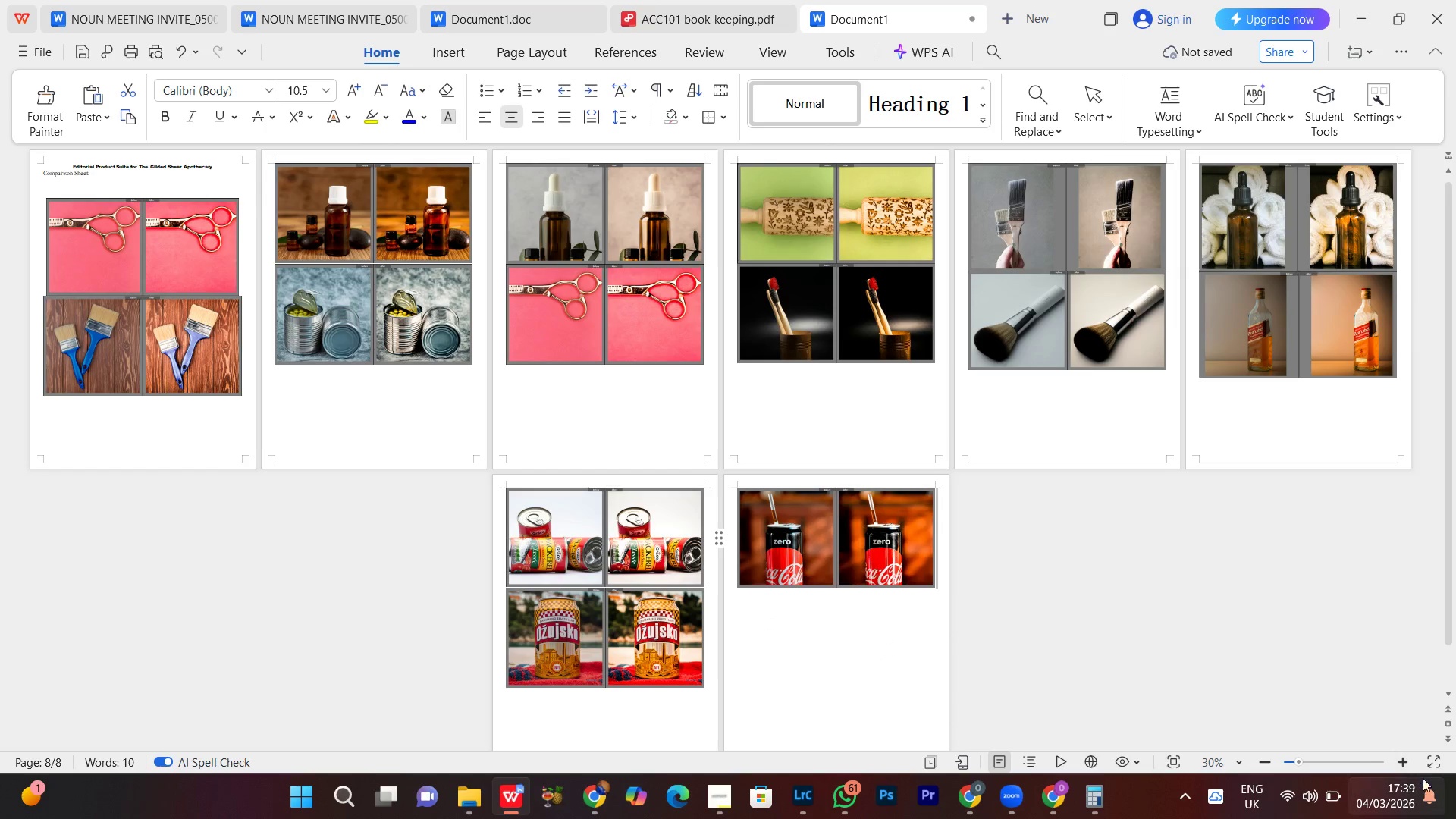 
double_click([1402, 759])
 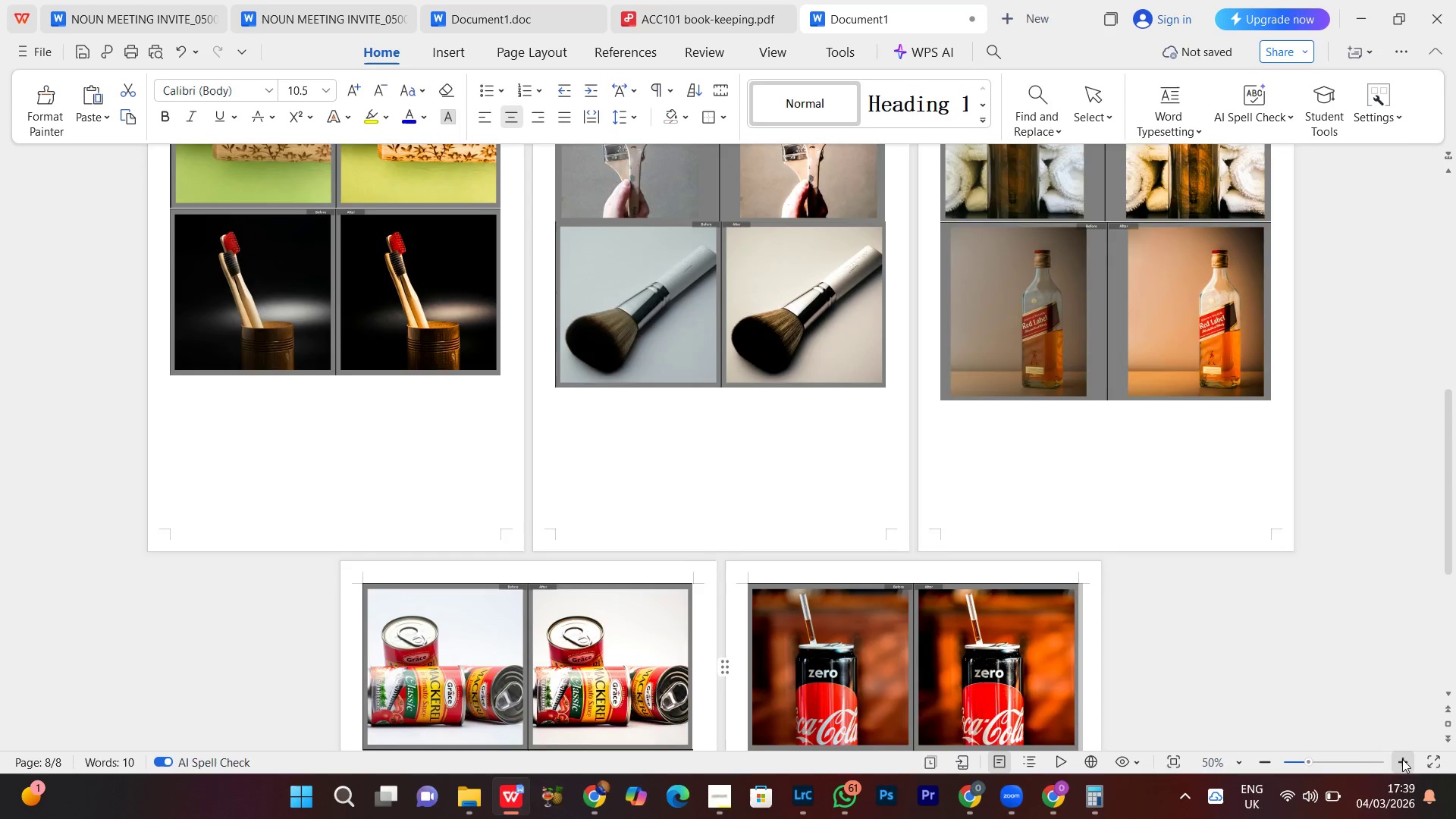 
triple_click([1402, 759])
 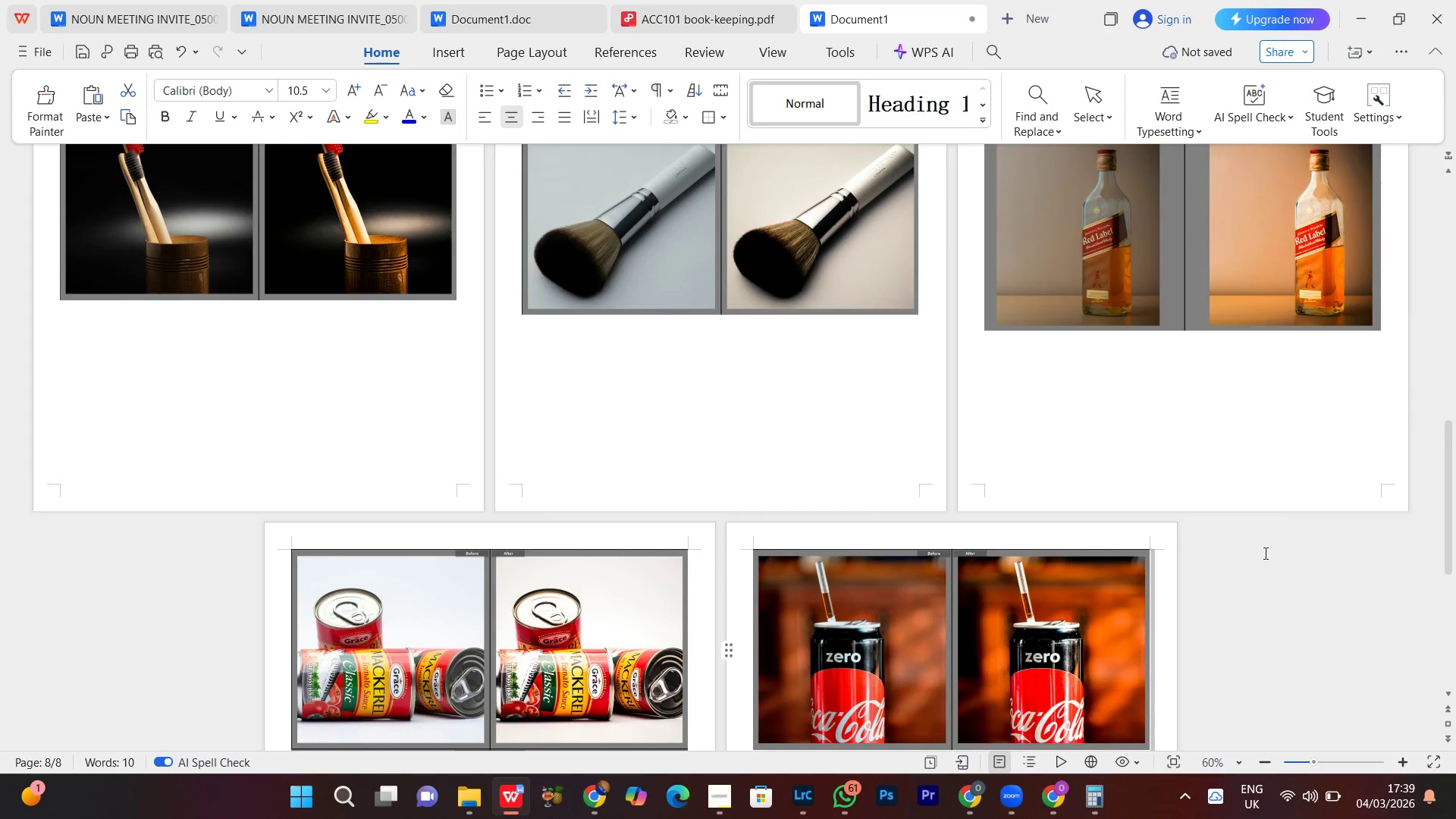 
scroll: coordinate [1258, 582], scroll_direction: down, amount: 11.0
 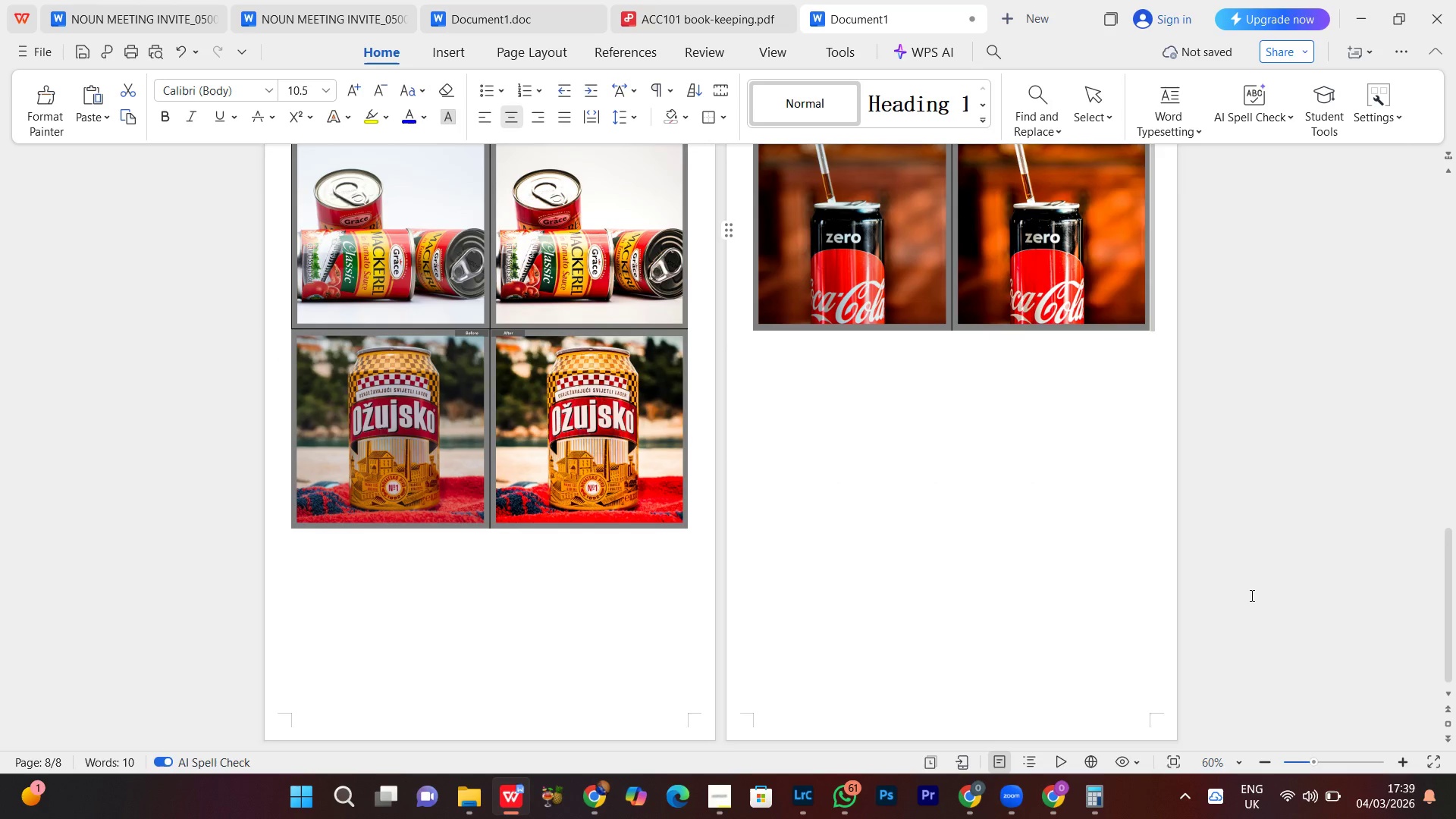 
key(Enter)
 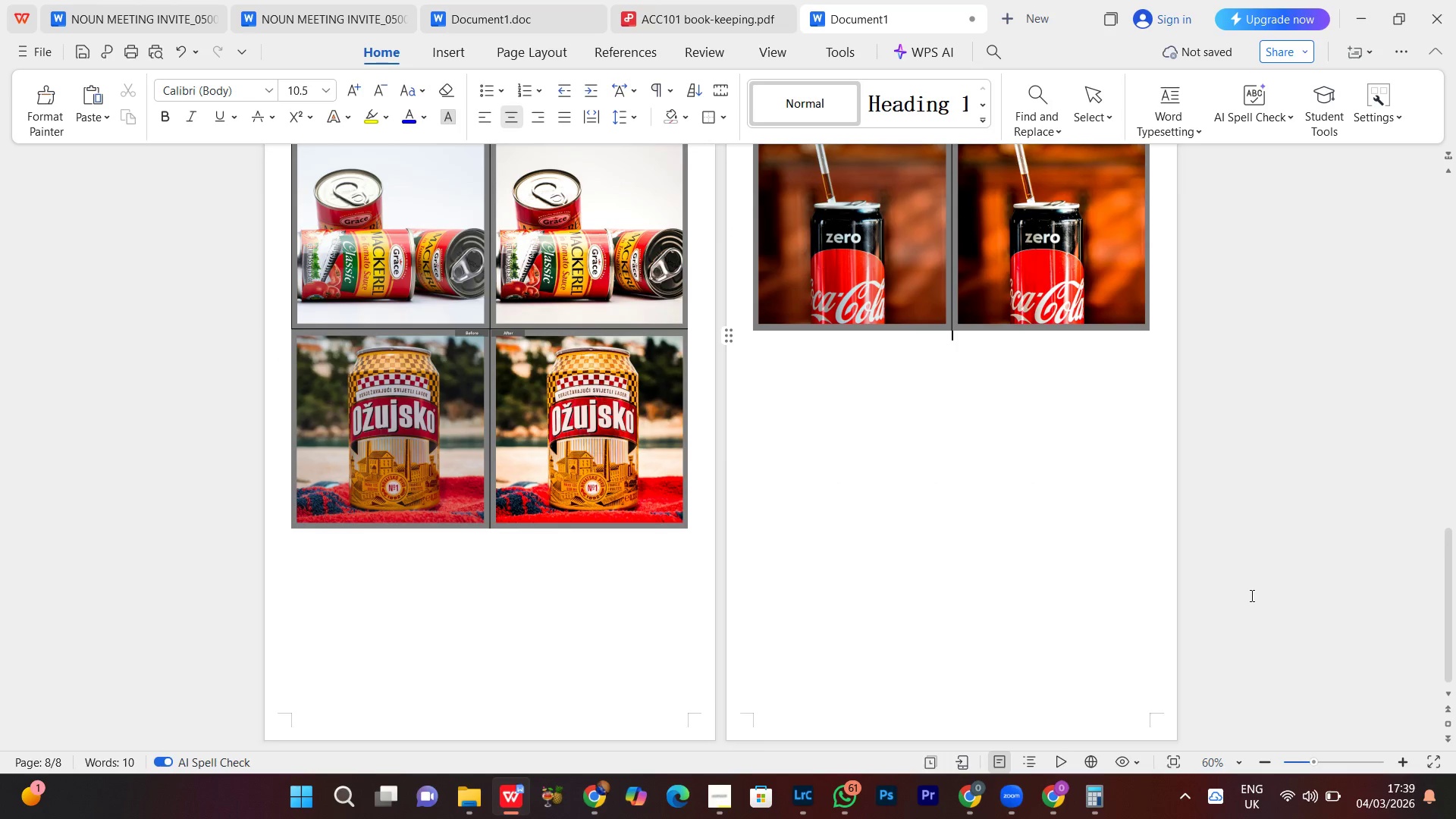 
key(Enter)
 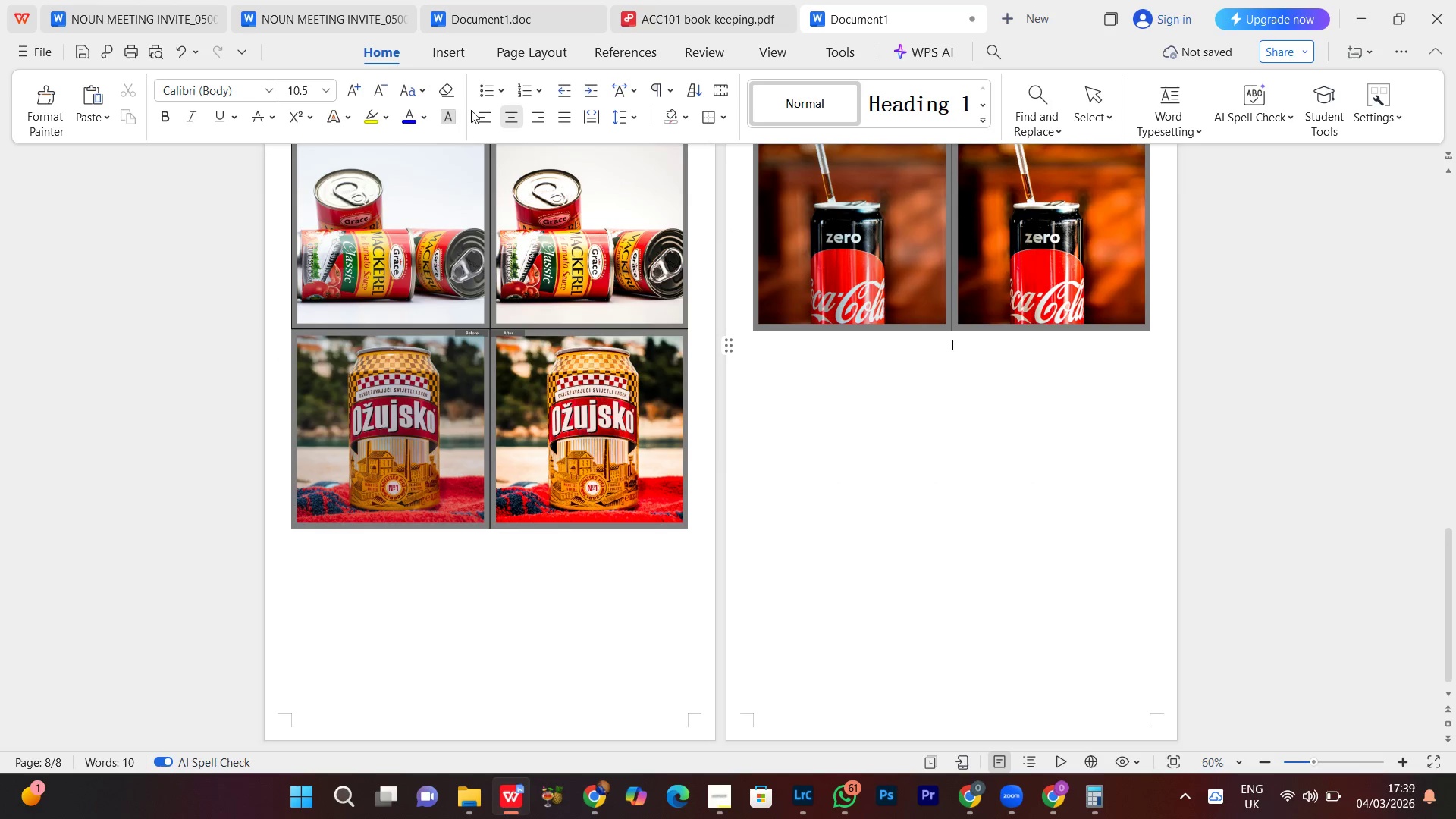 
left_click([484, 111])
 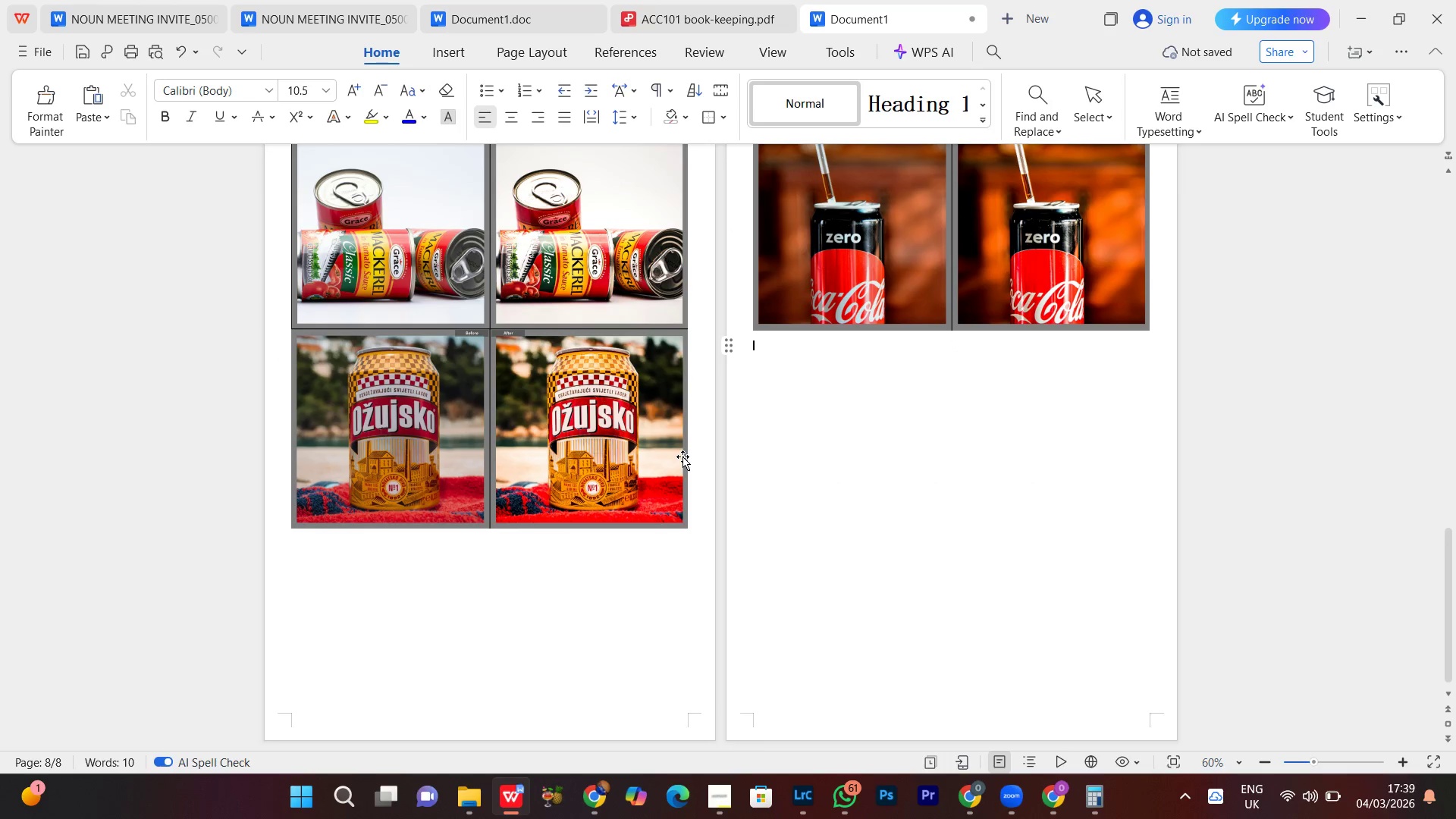 
type(THANK YOU)
 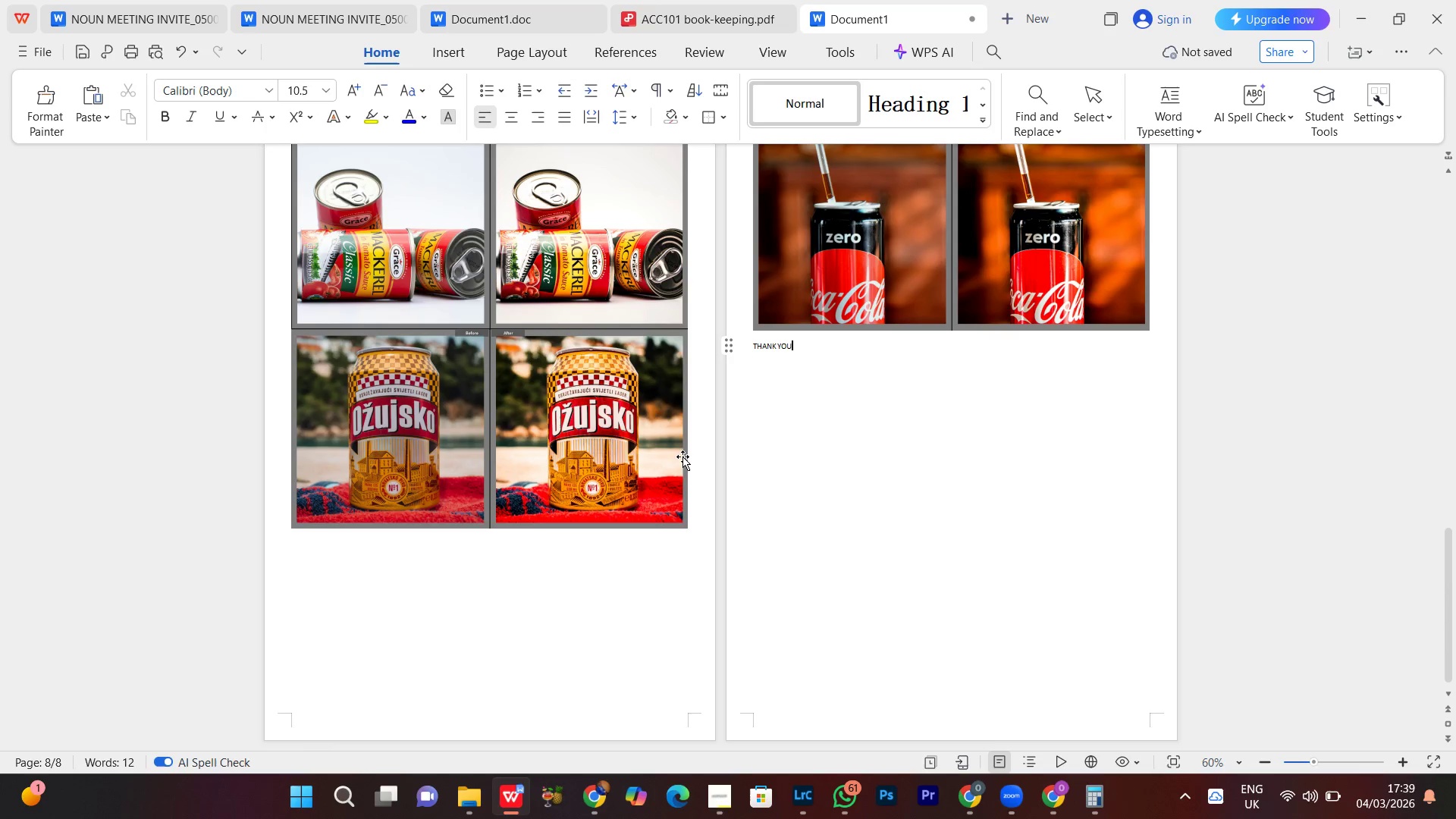 
key(Control+A)
 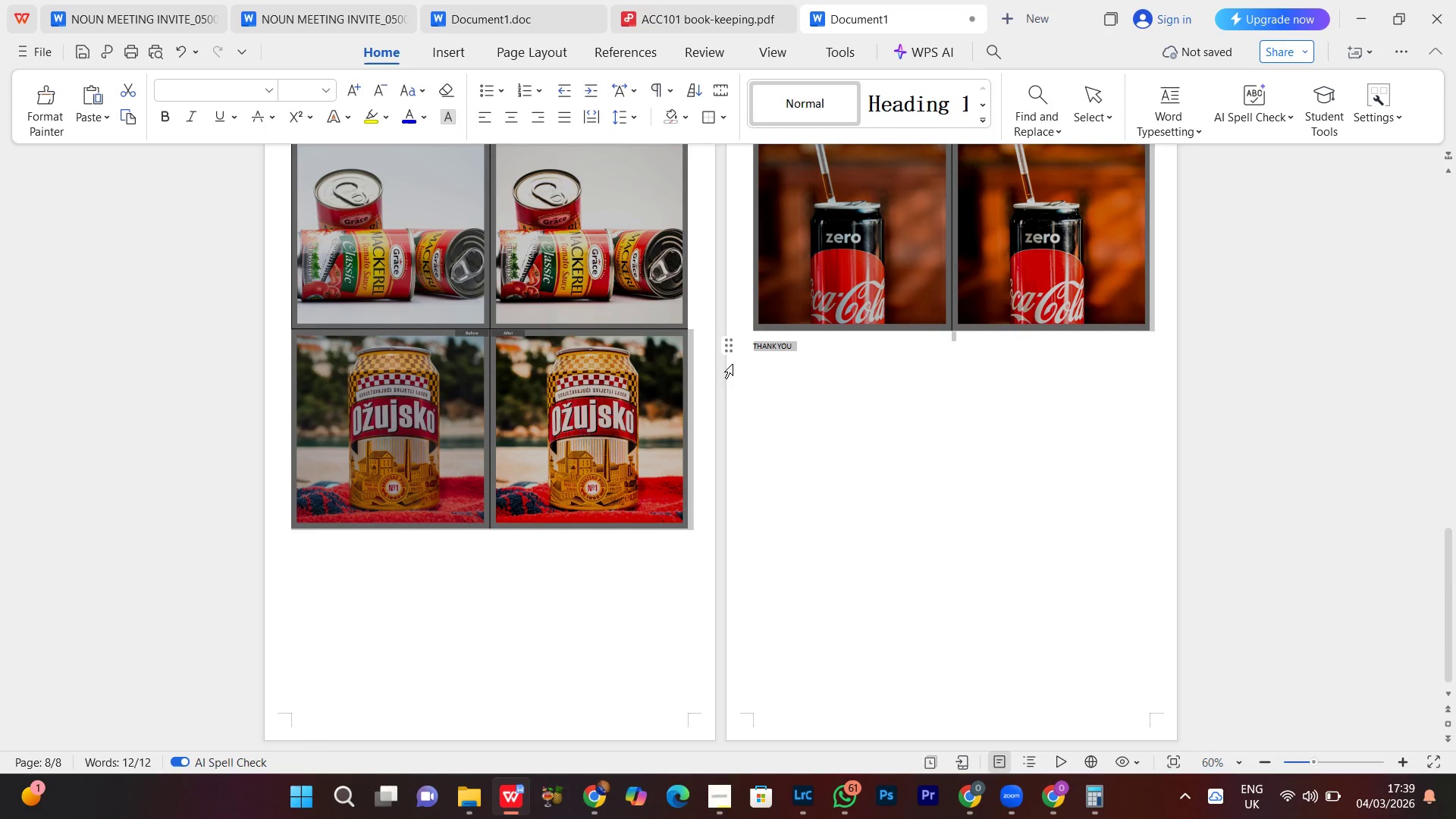 
left_click([781, 356])
 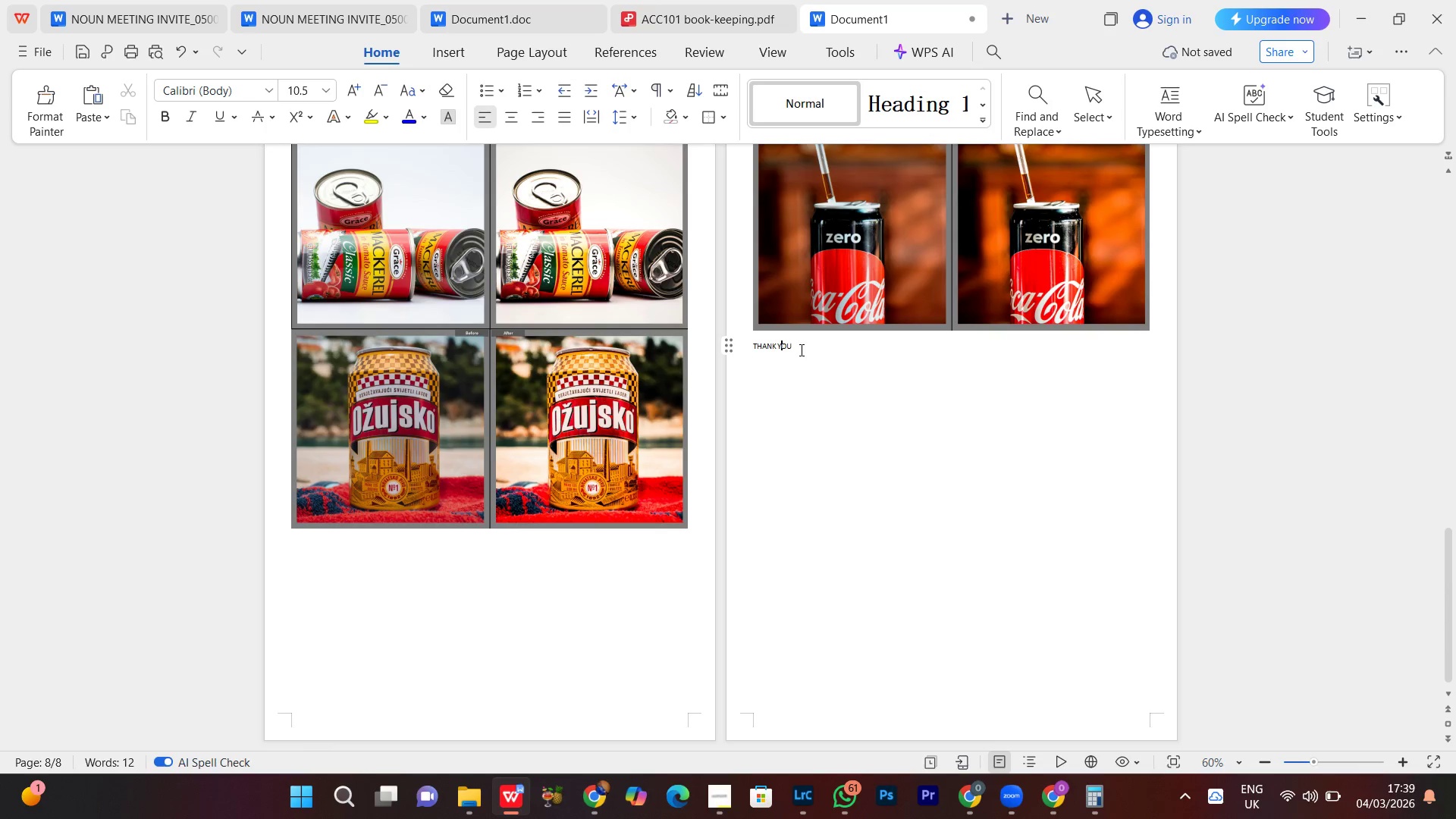 
left_click_drag(start_coordinate=[800, 350], to_coordinate=[741, 347])
 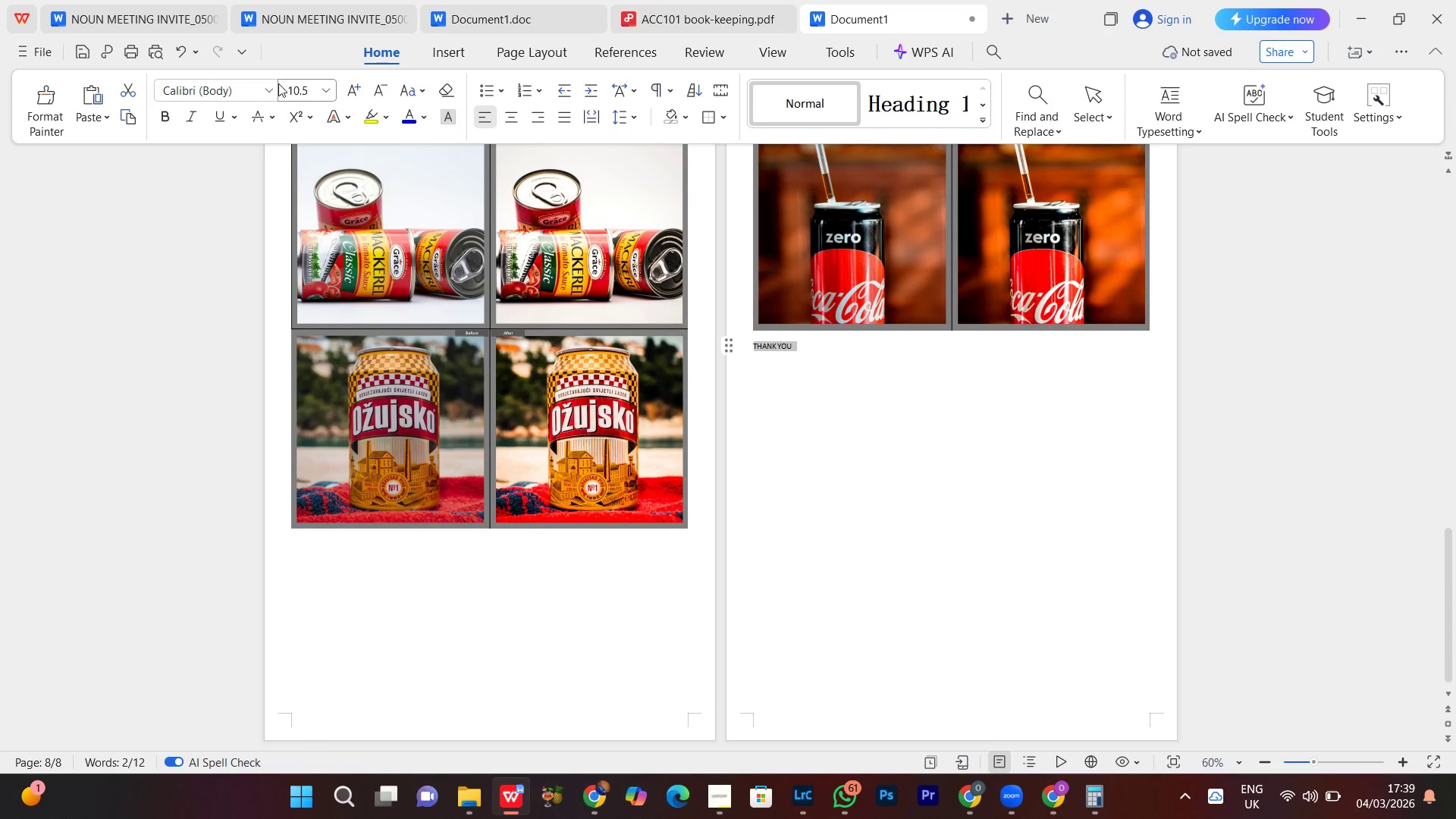 
left_click([275, 85])
 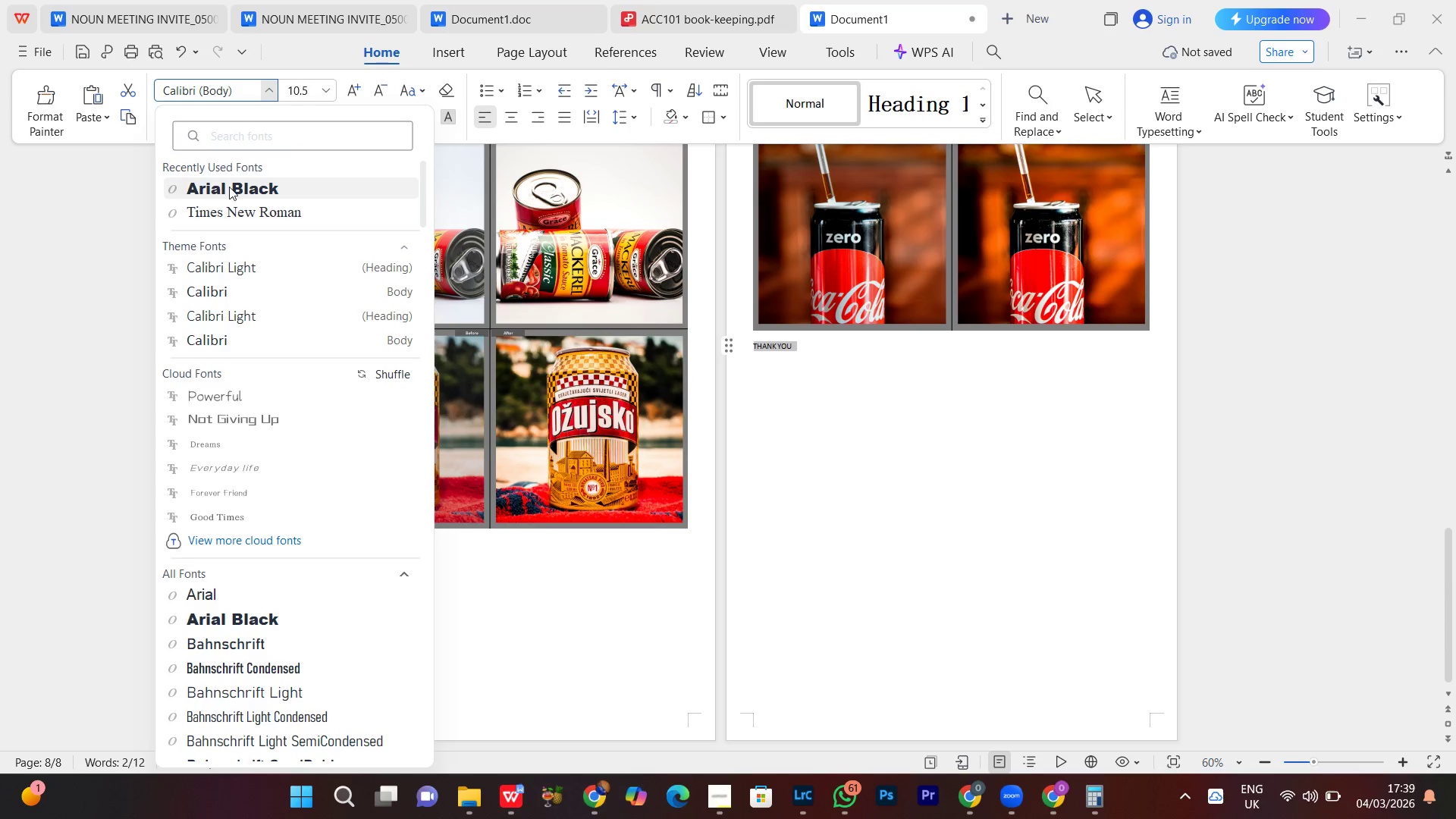 
left_click([235, 183])
 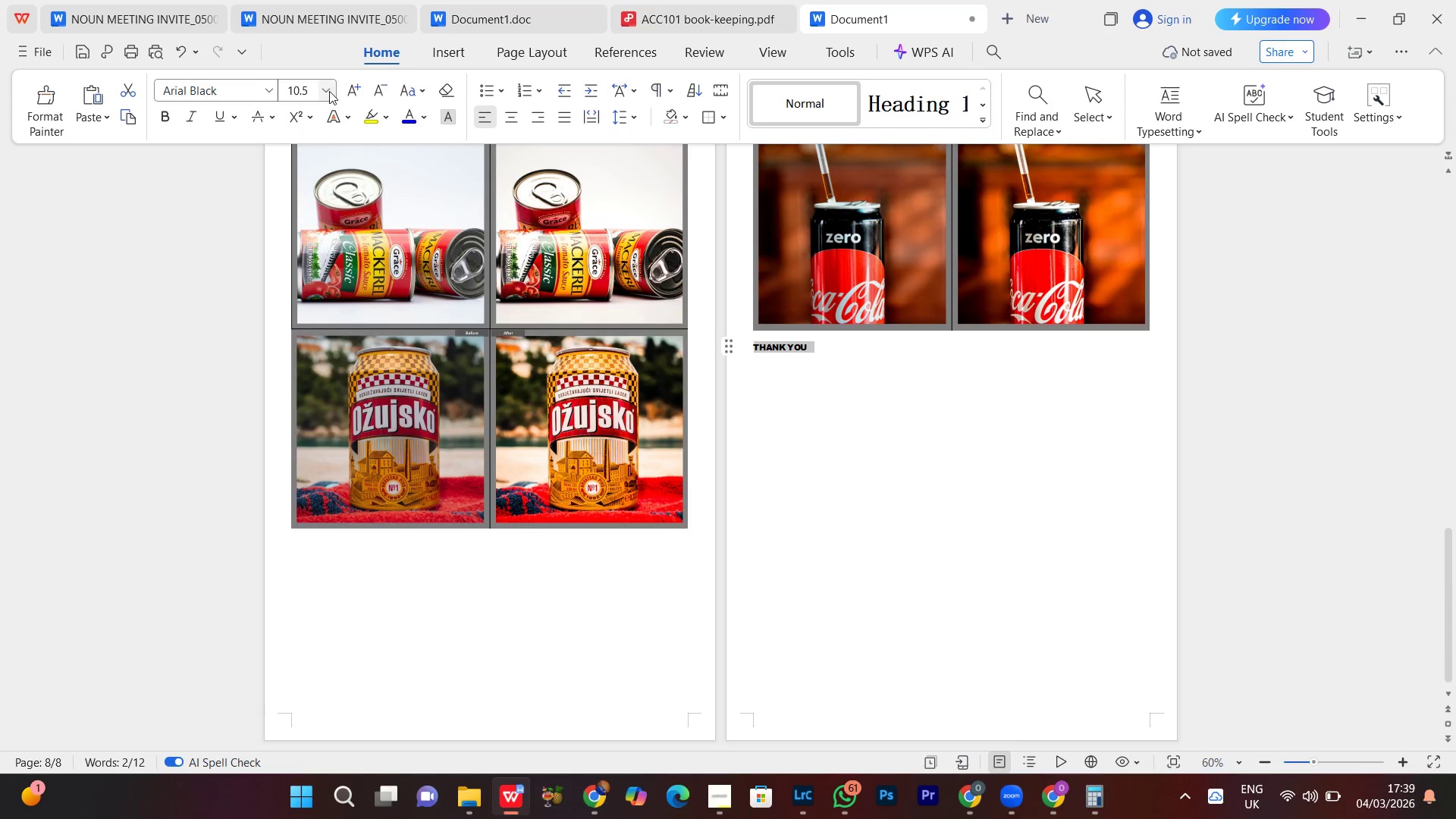 
left_click([328, 91])
 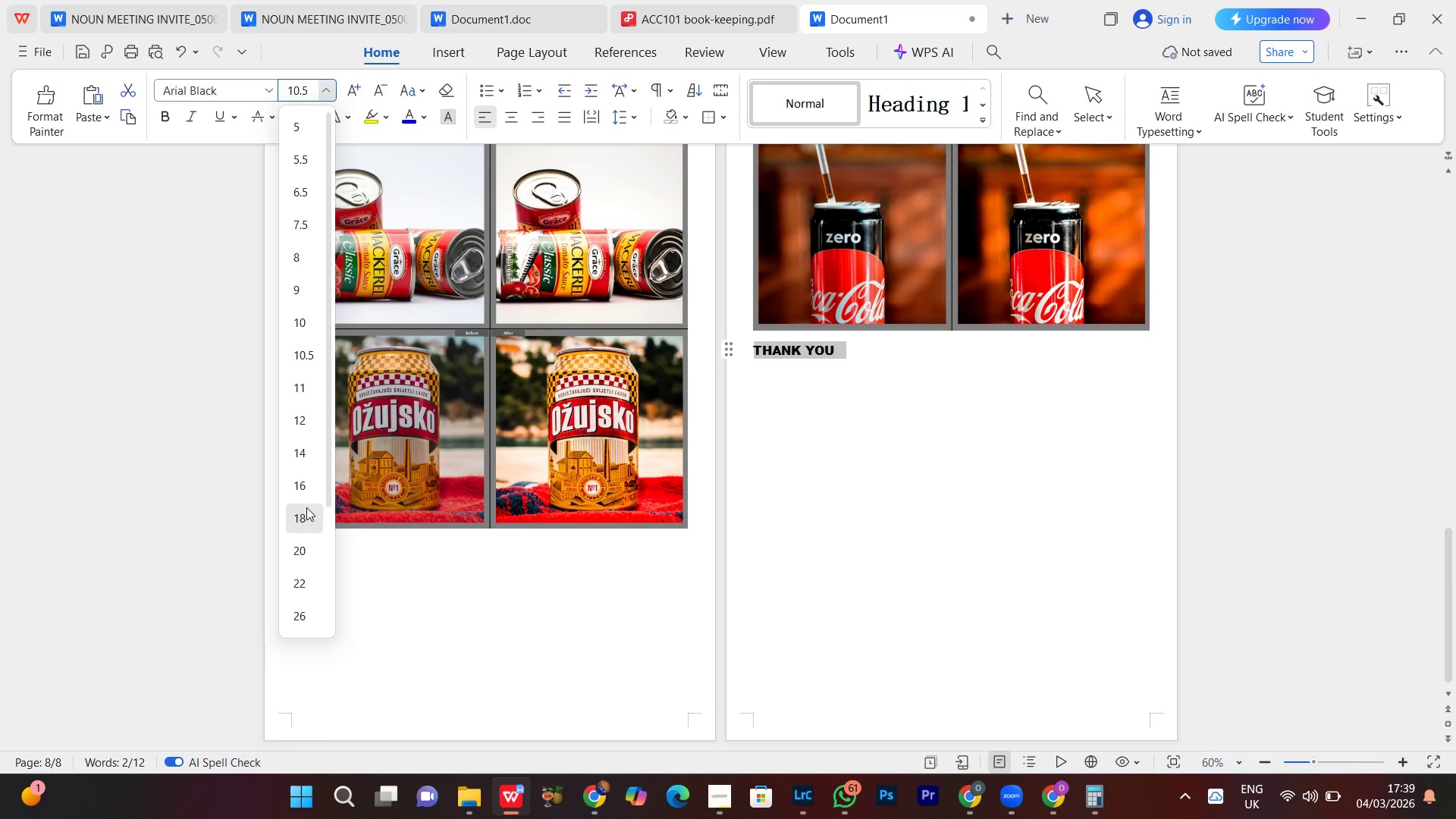 
left_click([306, 507])
 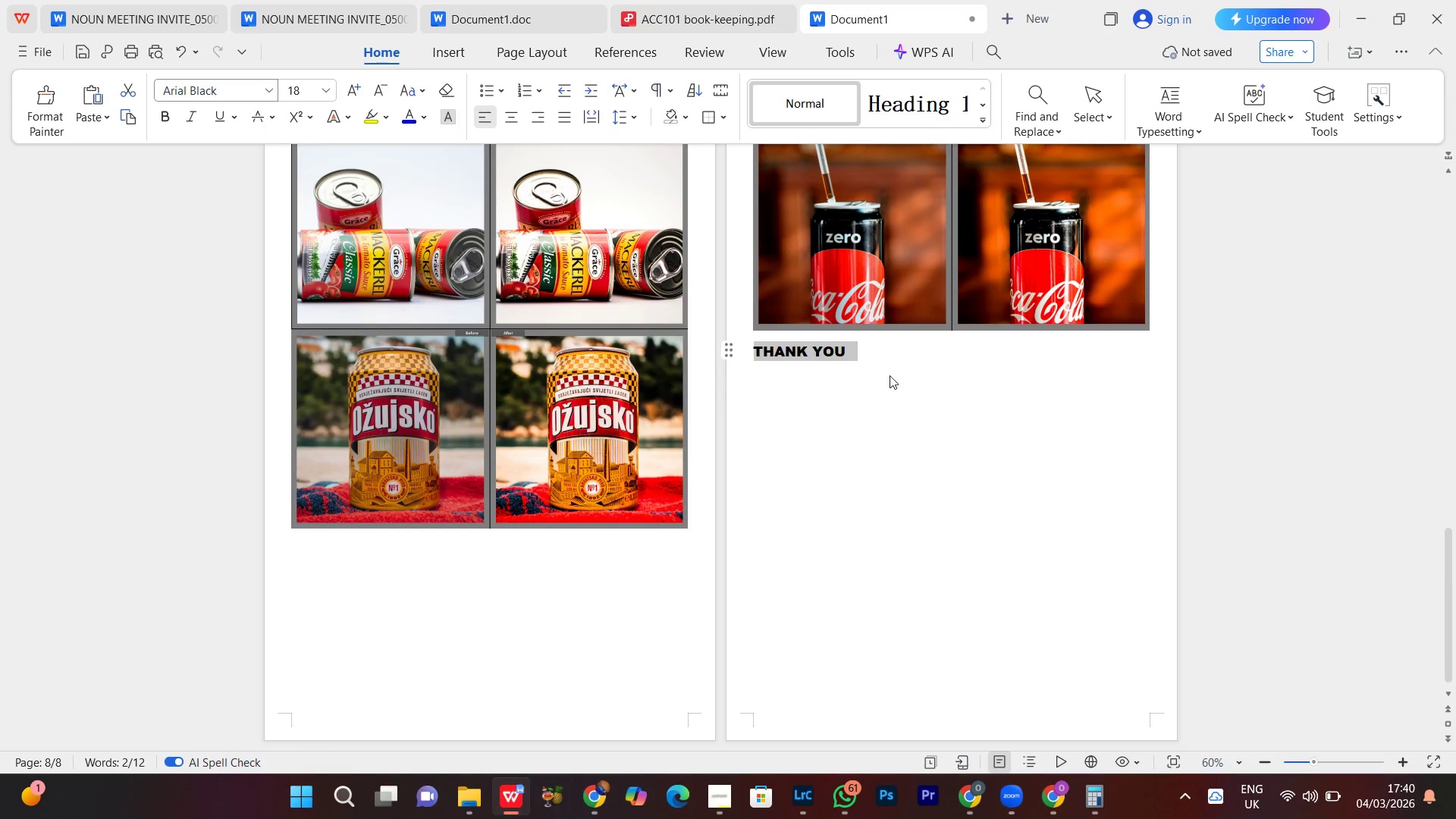 
left_click([867, 343])
 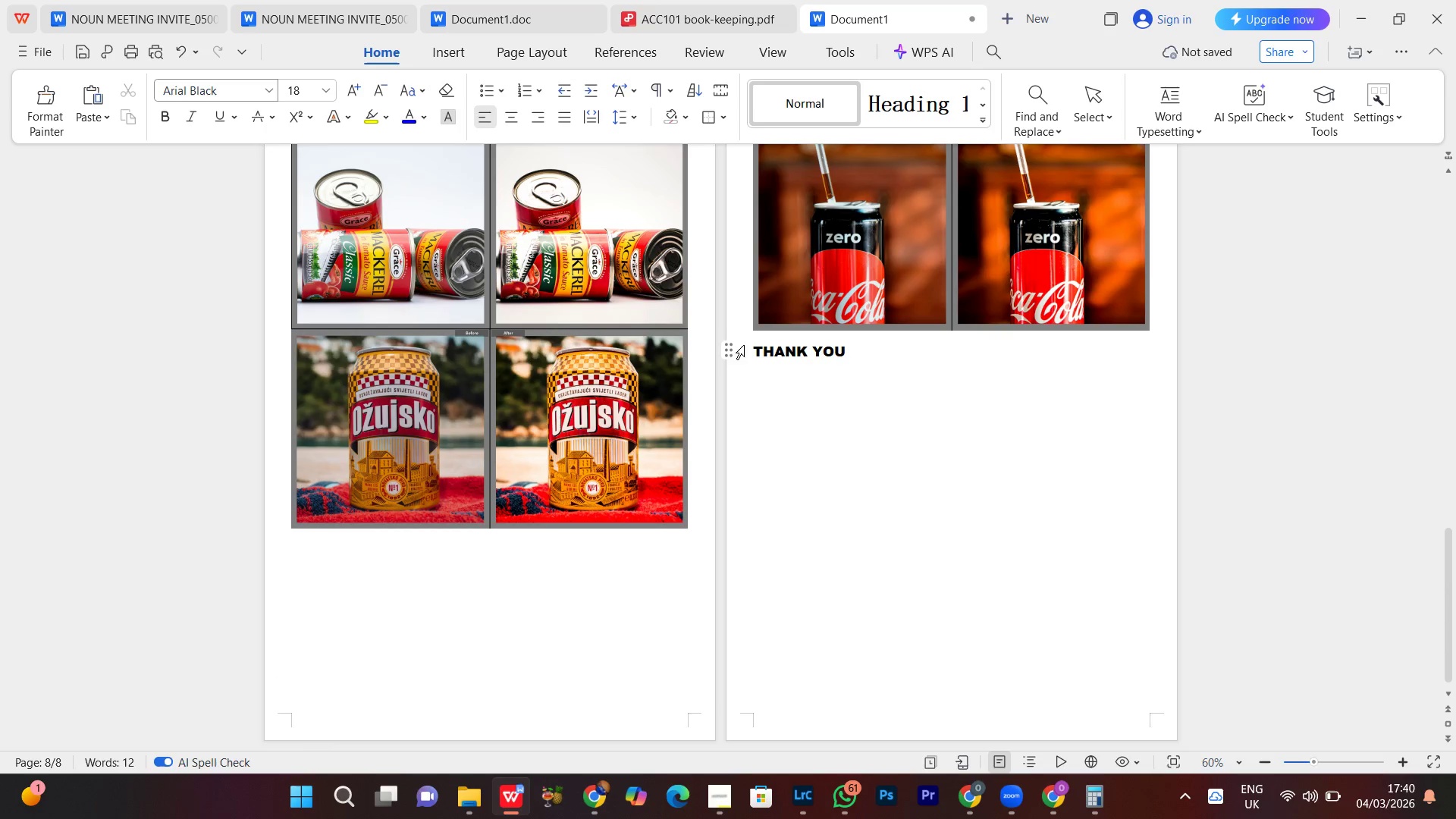 
left_click([747, 339])
 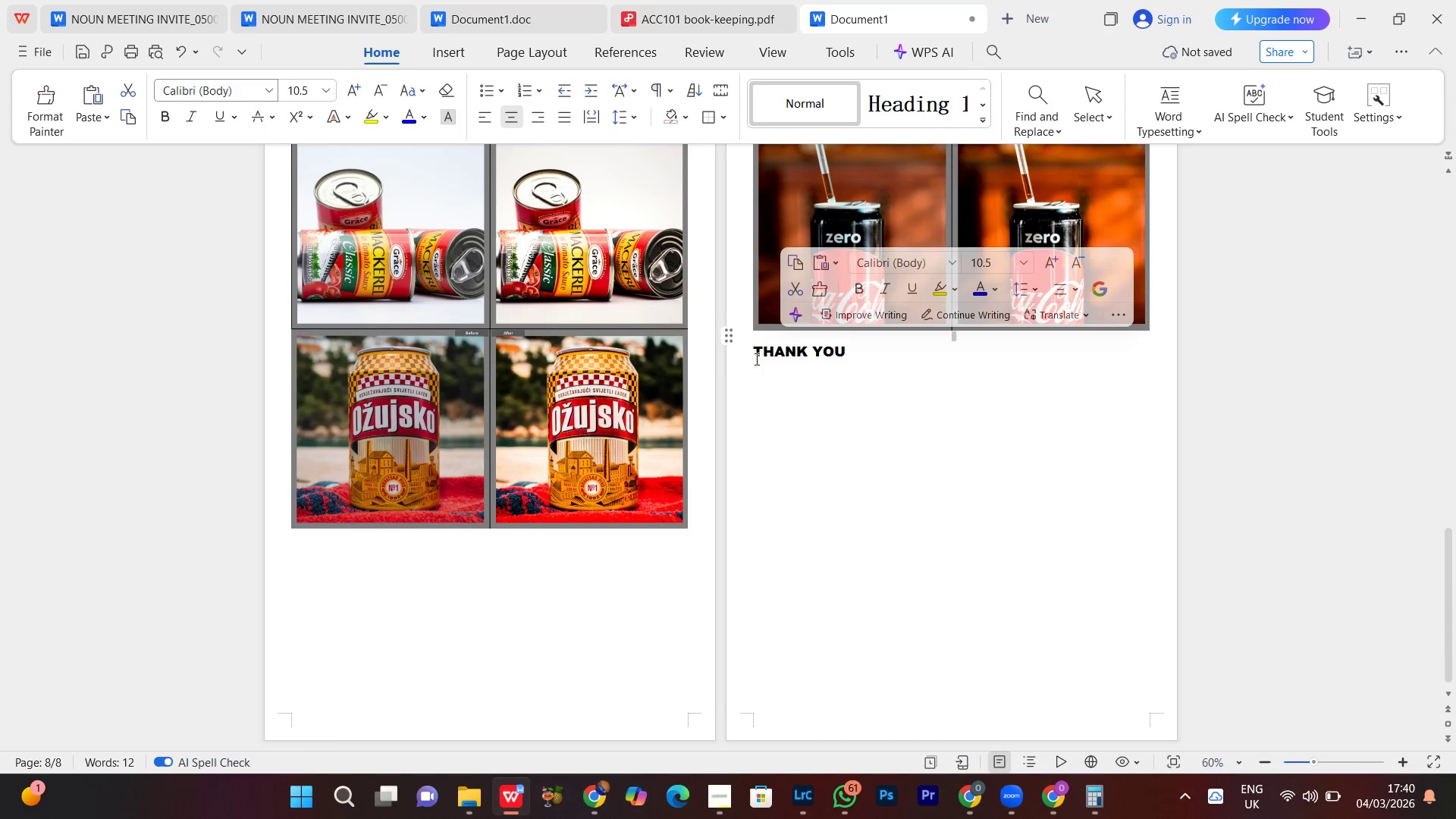 
left_click([755, 359])
 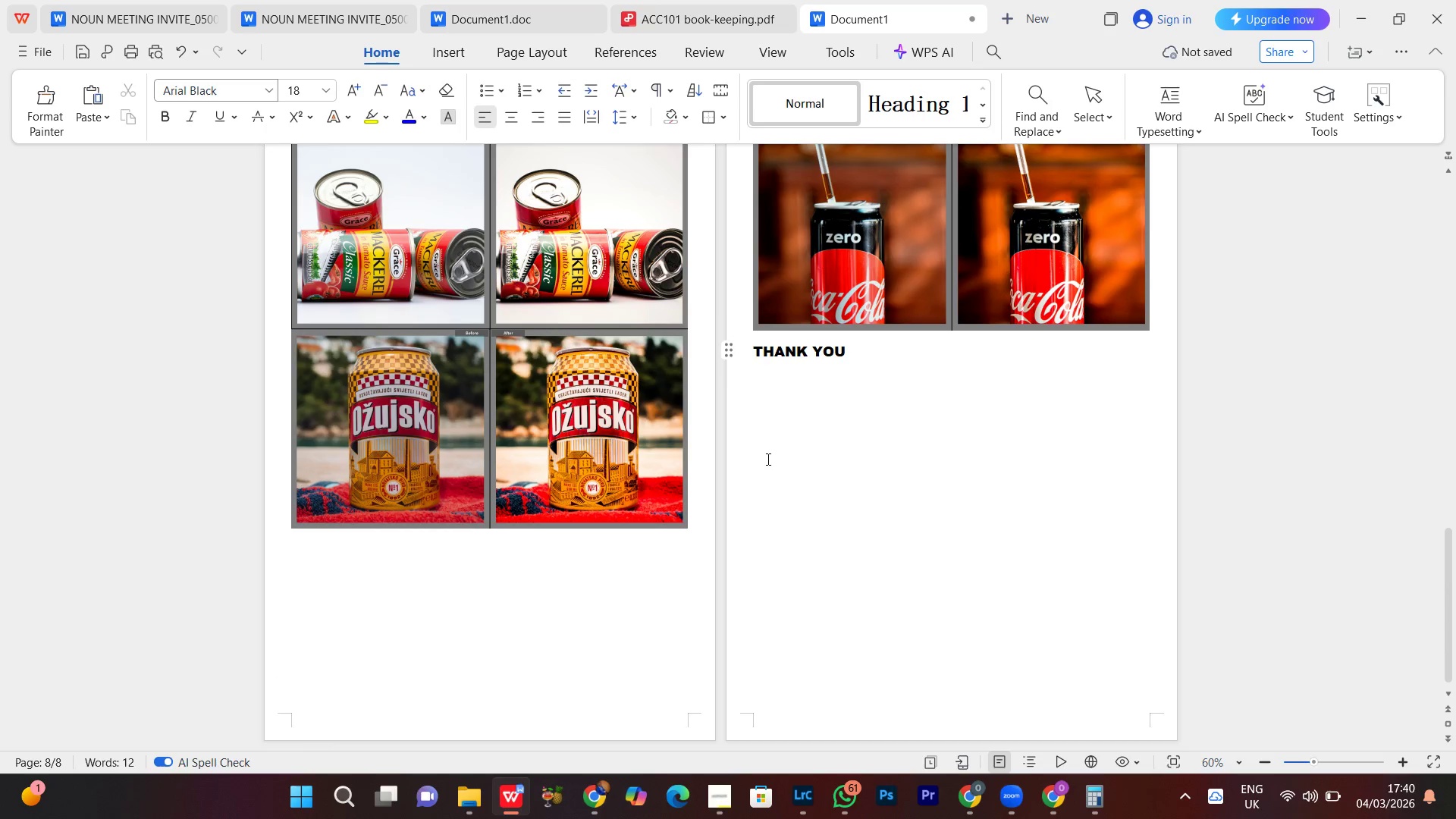 
key(Enter)
 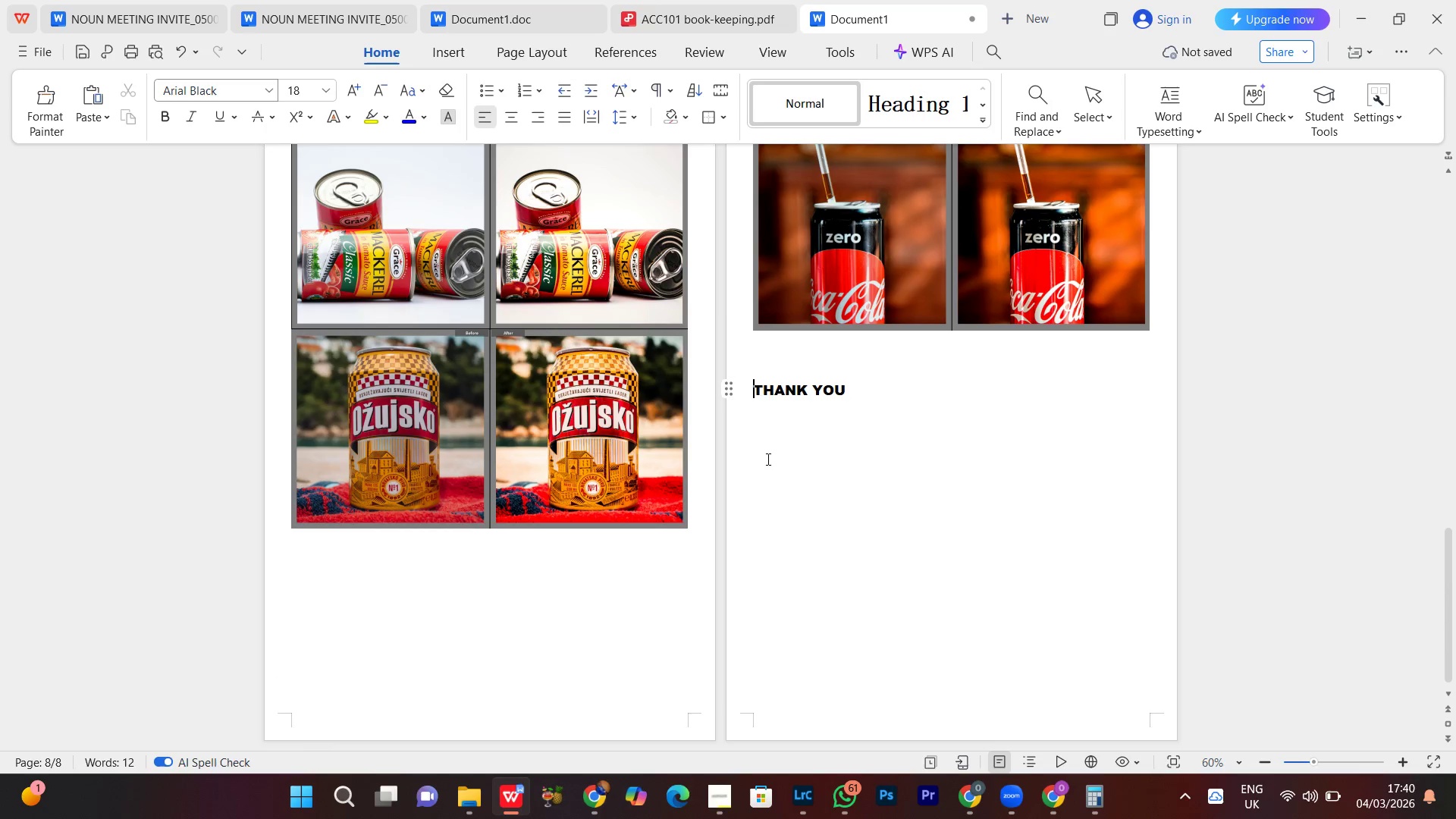 
key(Enter)
 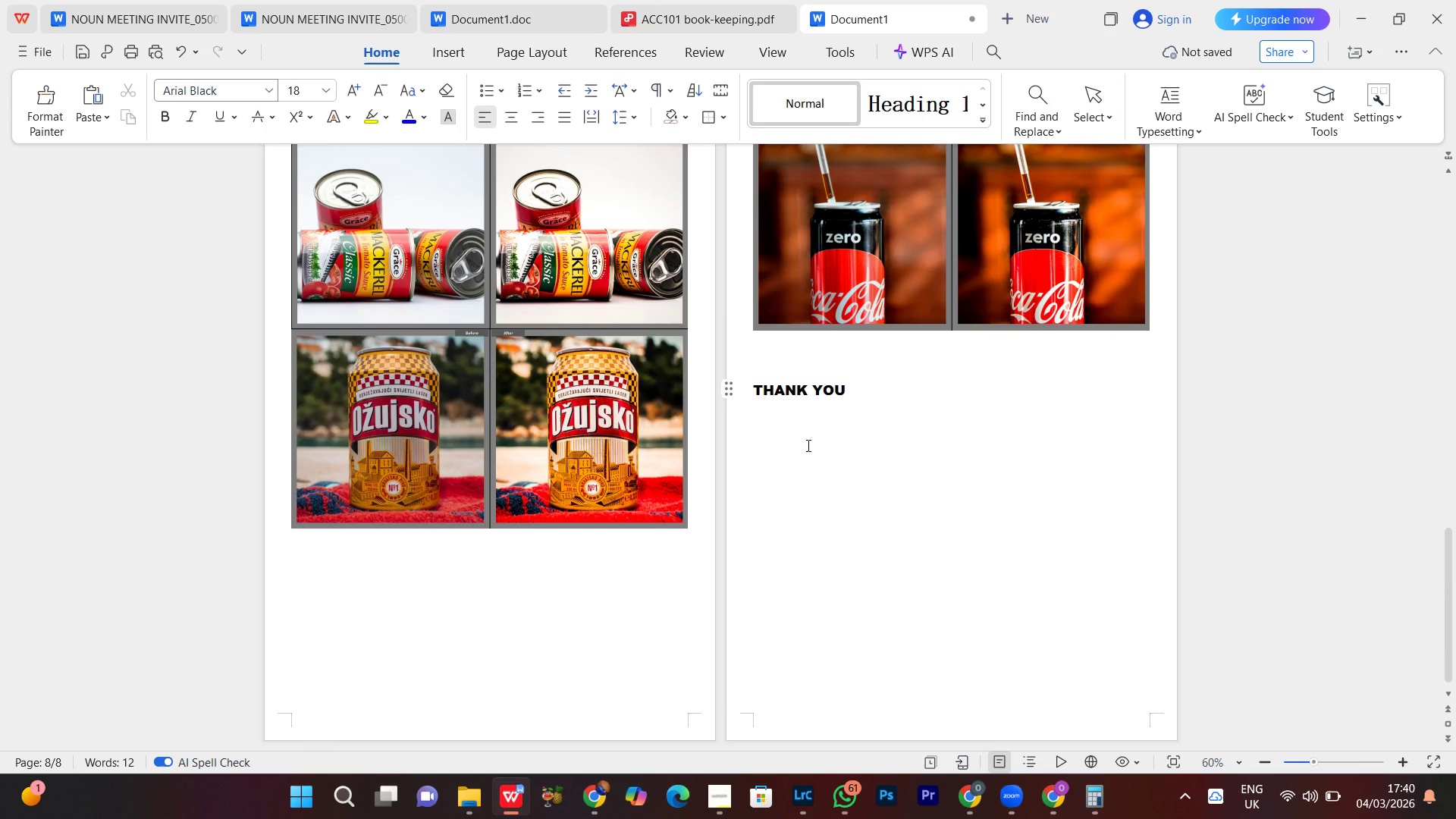 
key(Backspace)
 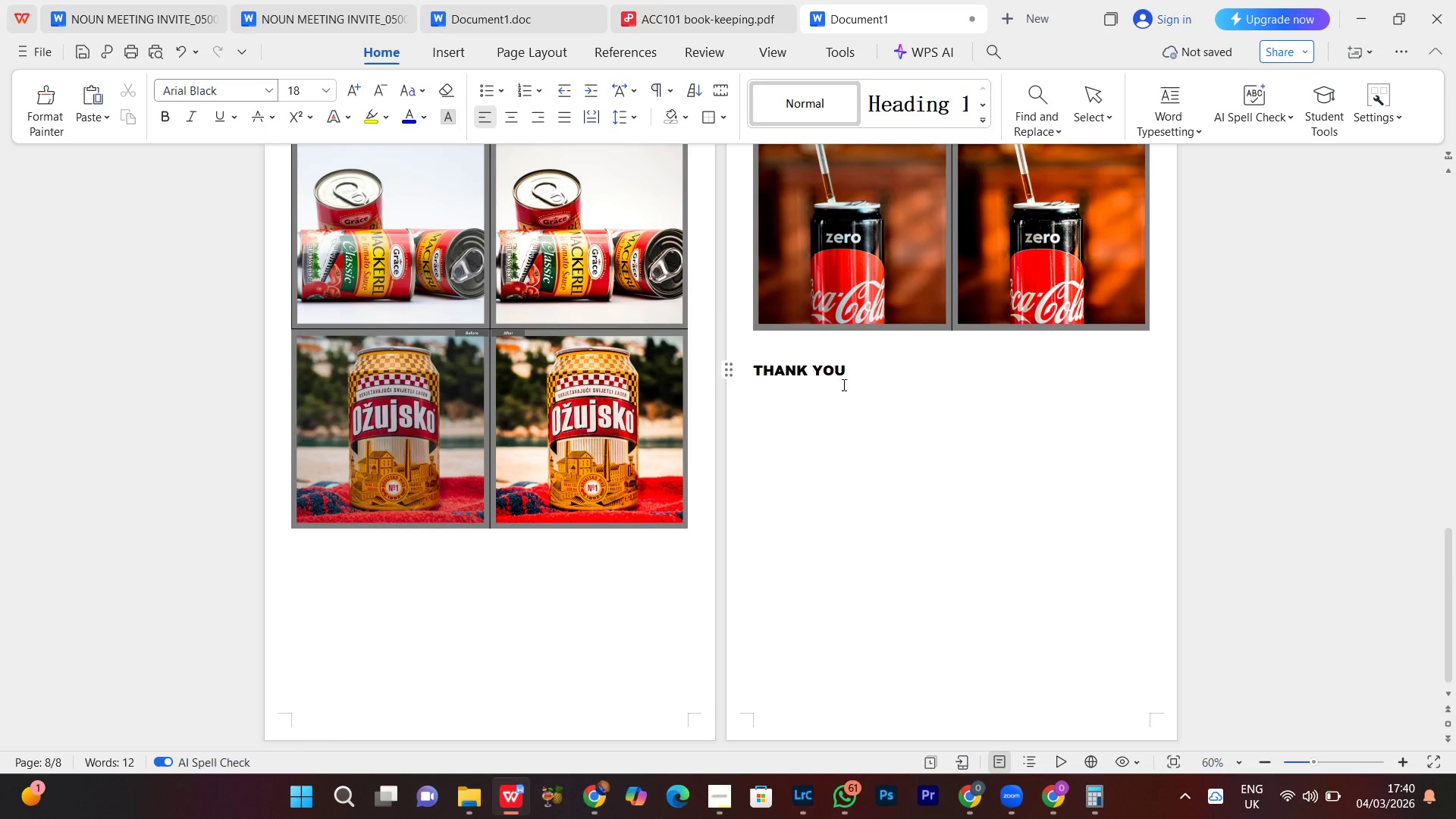 
left_click([847, 375])
 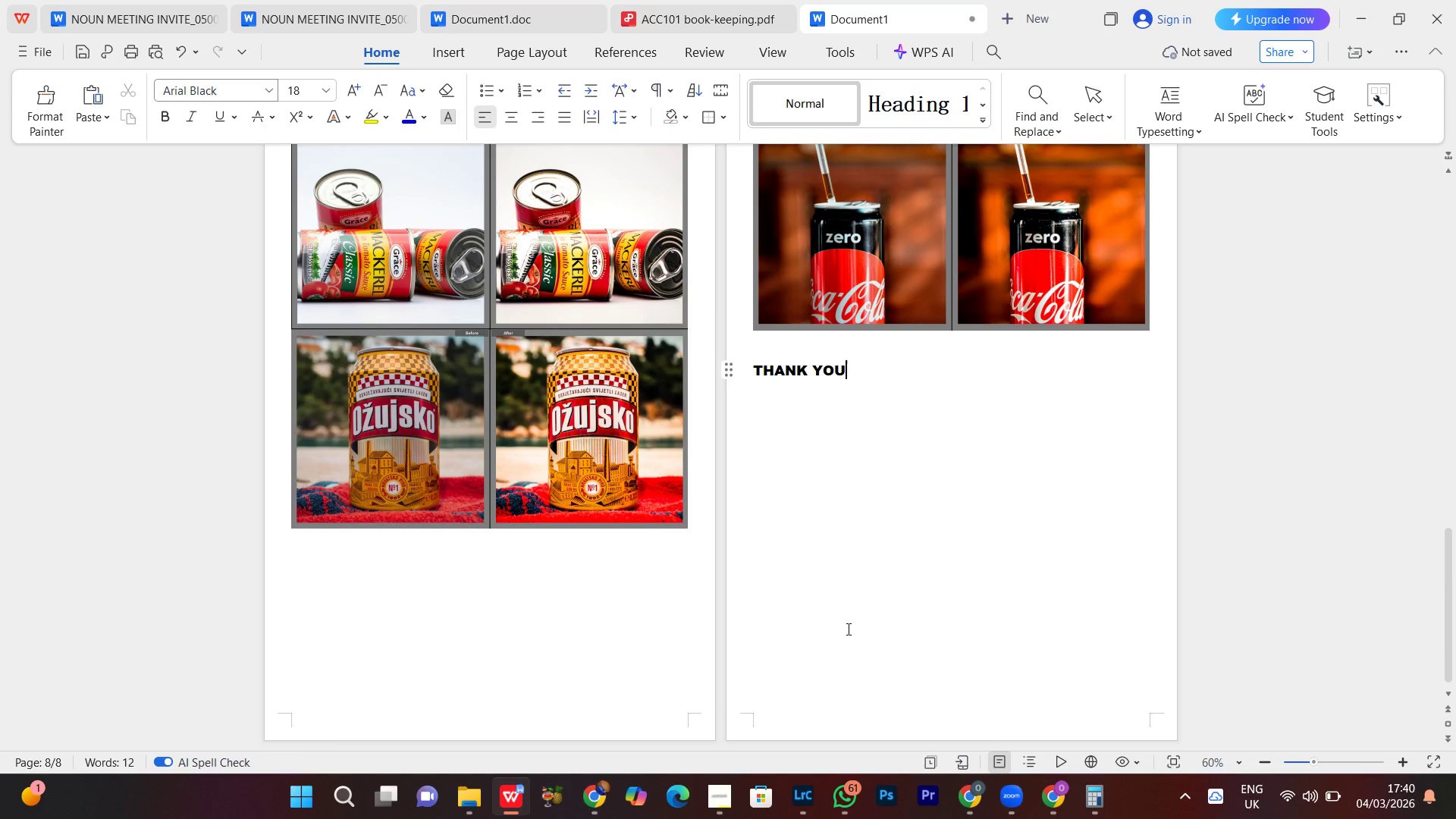 
hold_key(key=ShiftLeft, duration=0.72)
 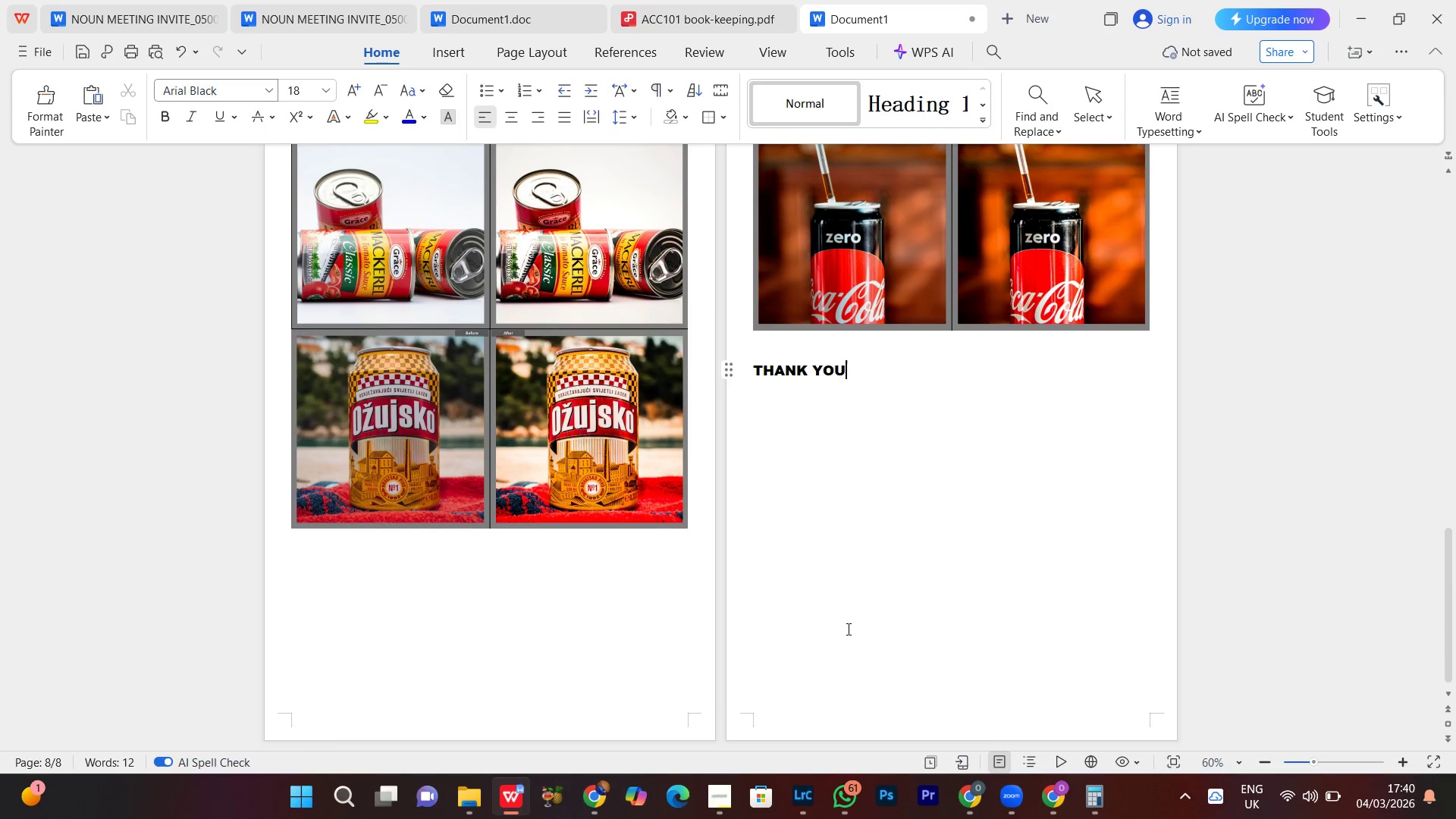 
type(!!!)
 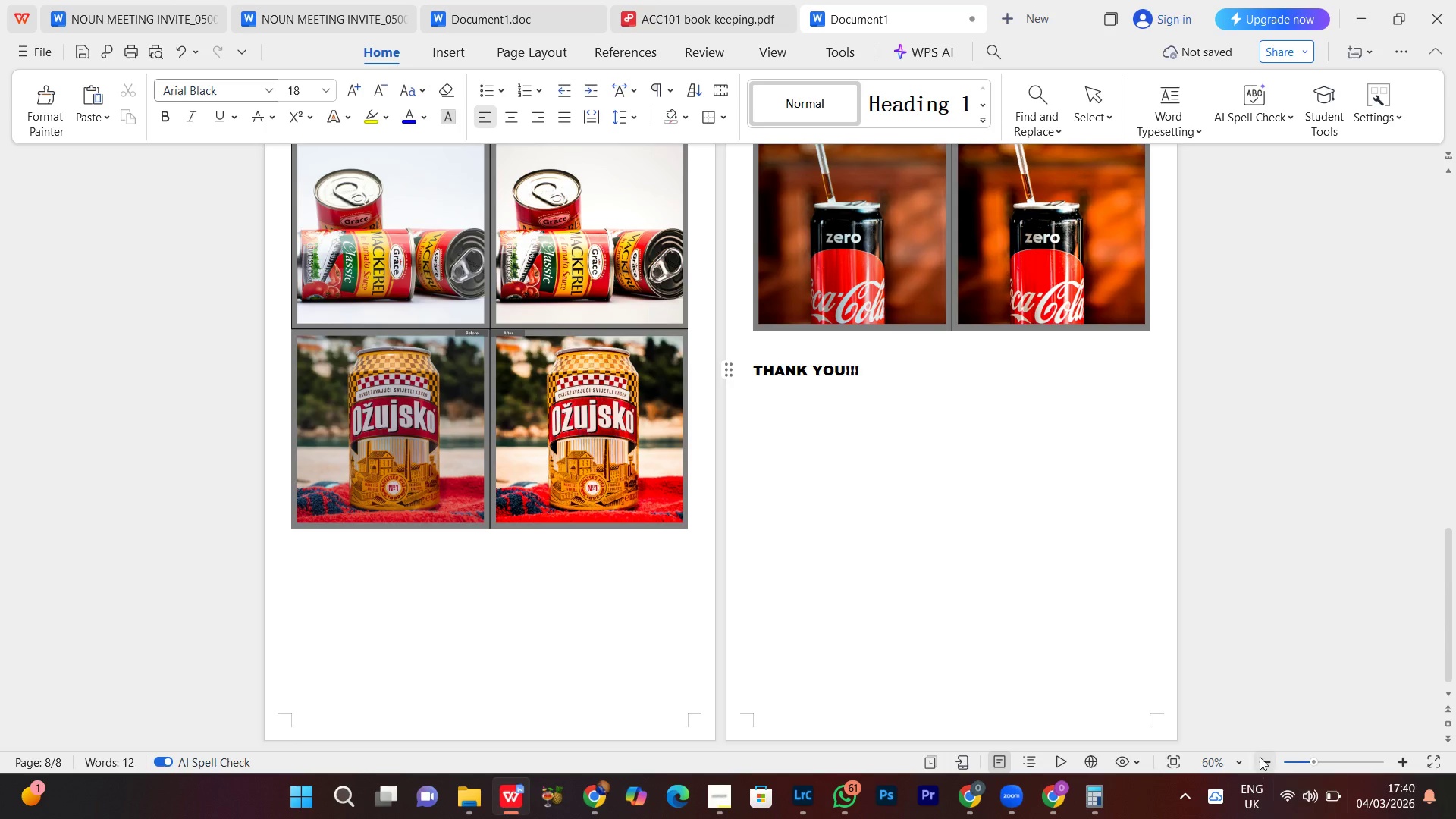 
double_click([1272, 762])
 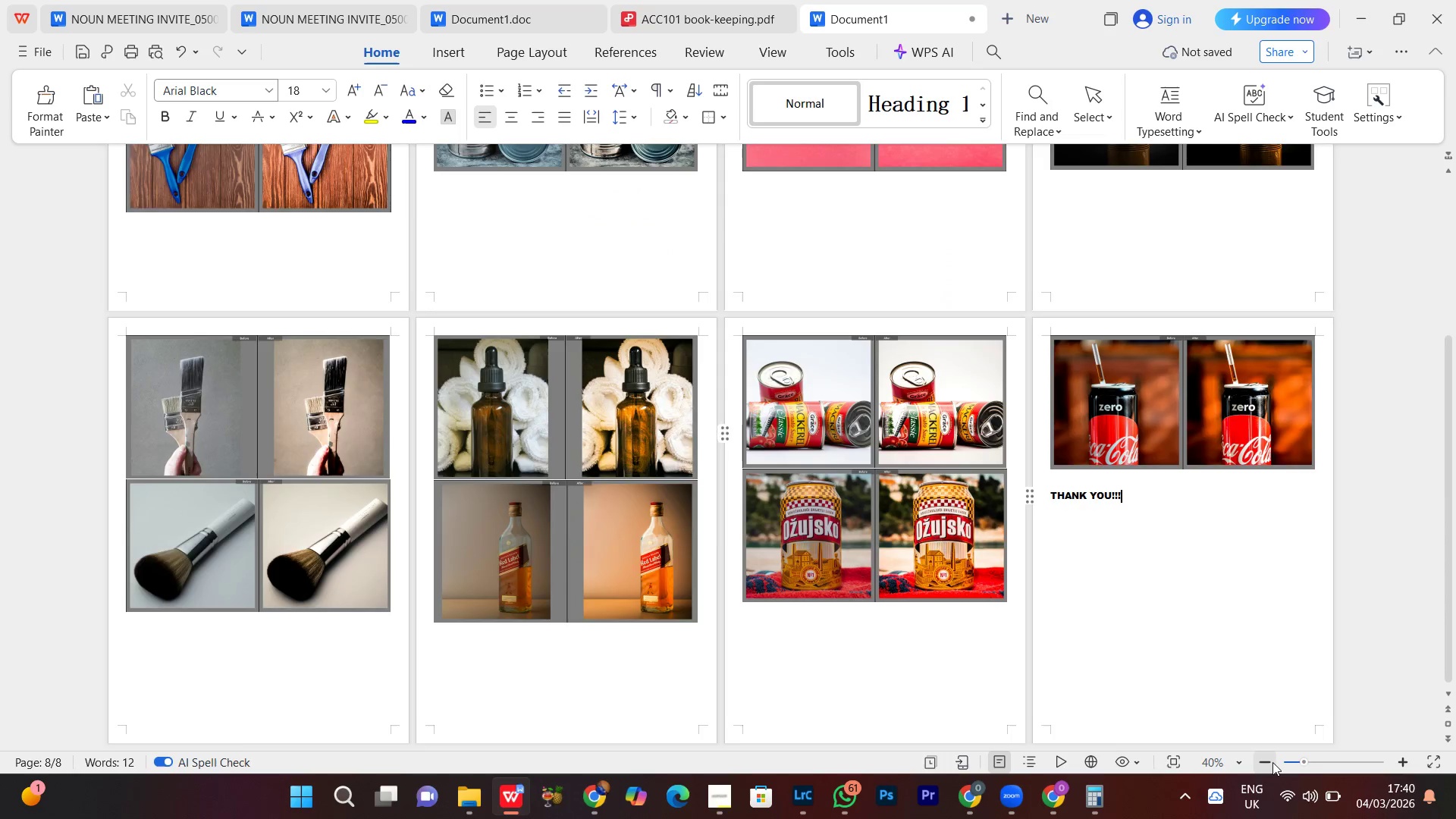 
triple_click([1272, 762])
 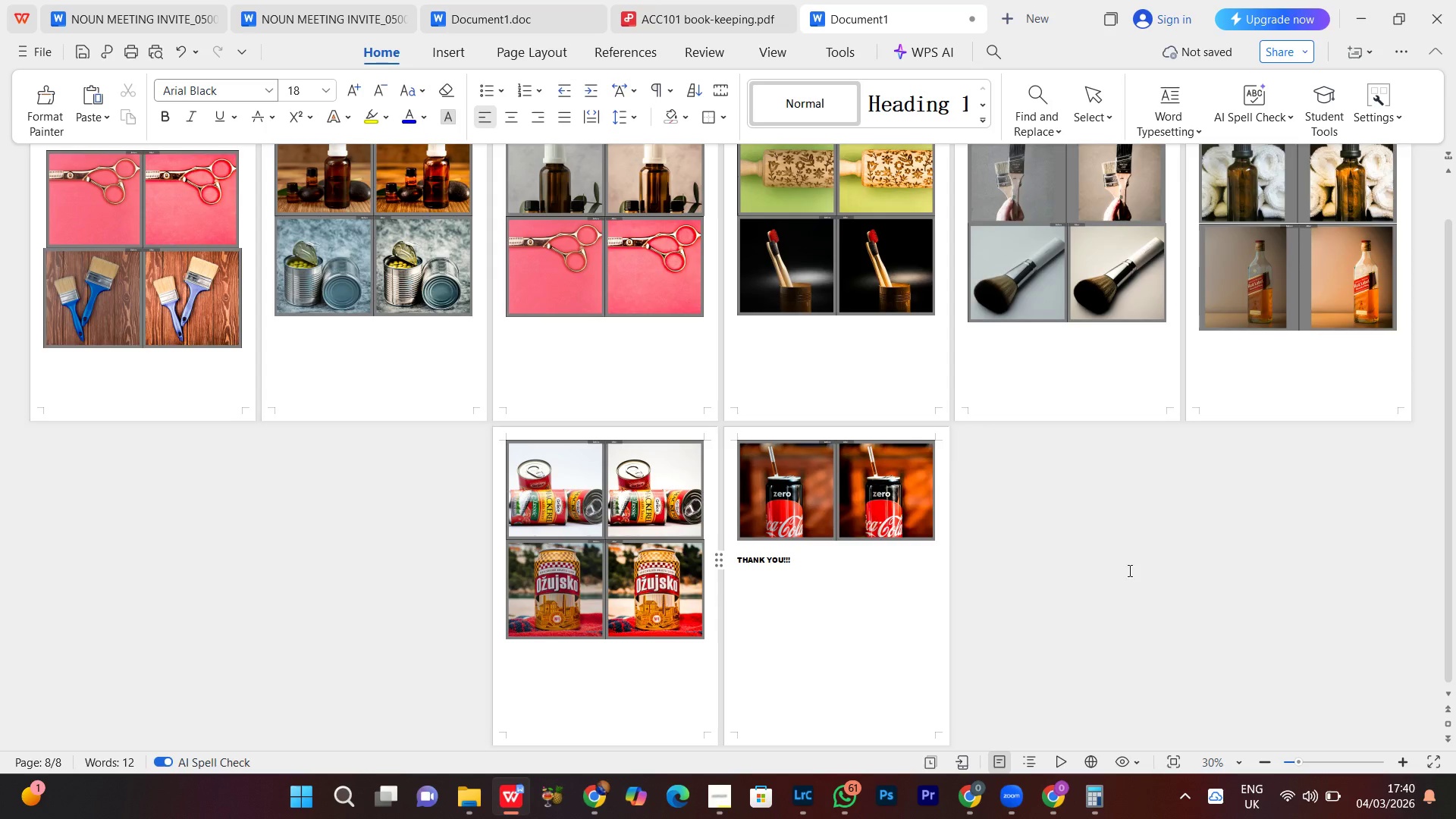 
scroll: coordinate [726, 415], scroll_direction: up, amount: 17.0
 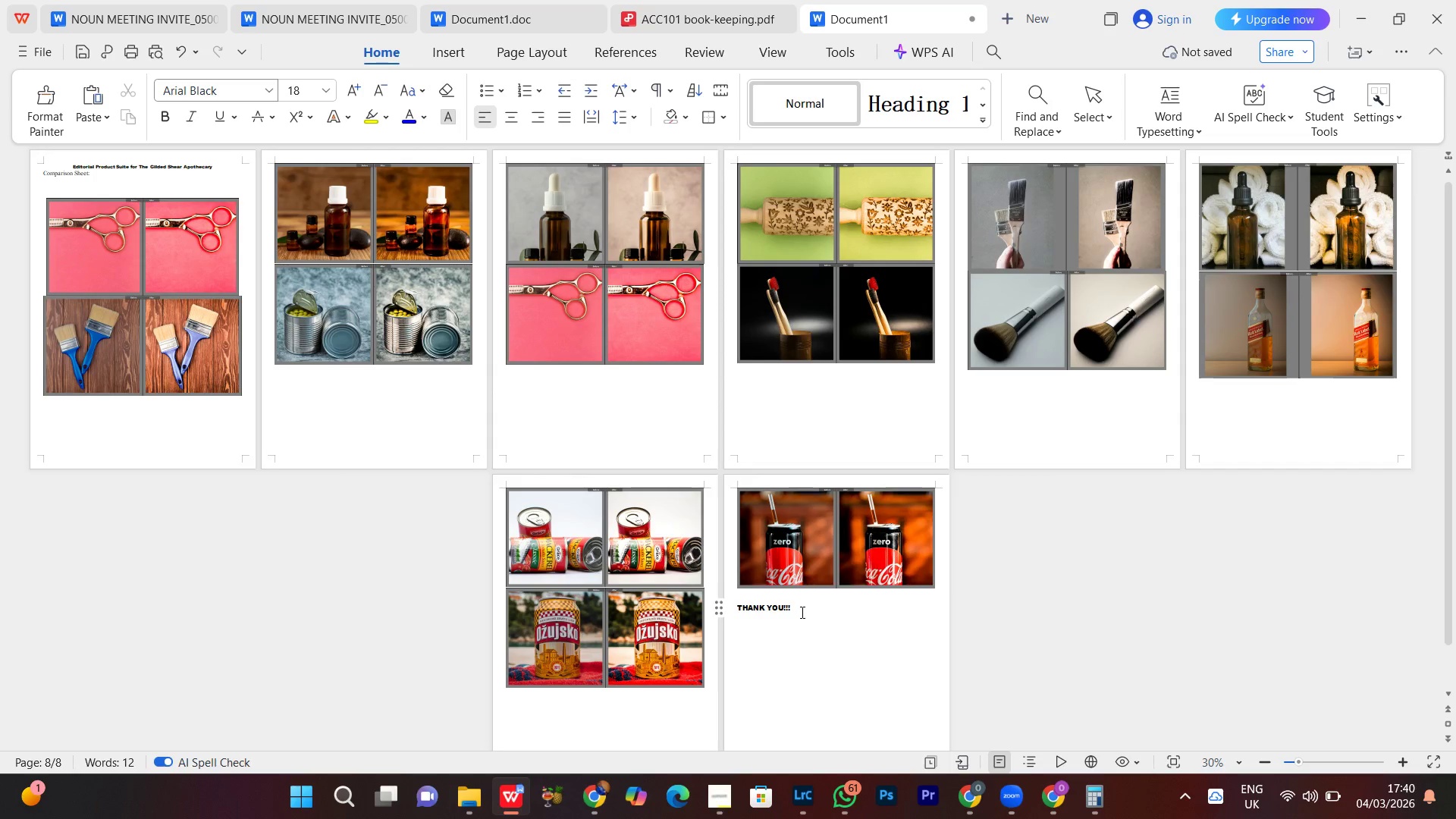 
left_click_drag(start_coordinate=[804, 609], to_coordinate=[733, 613])
 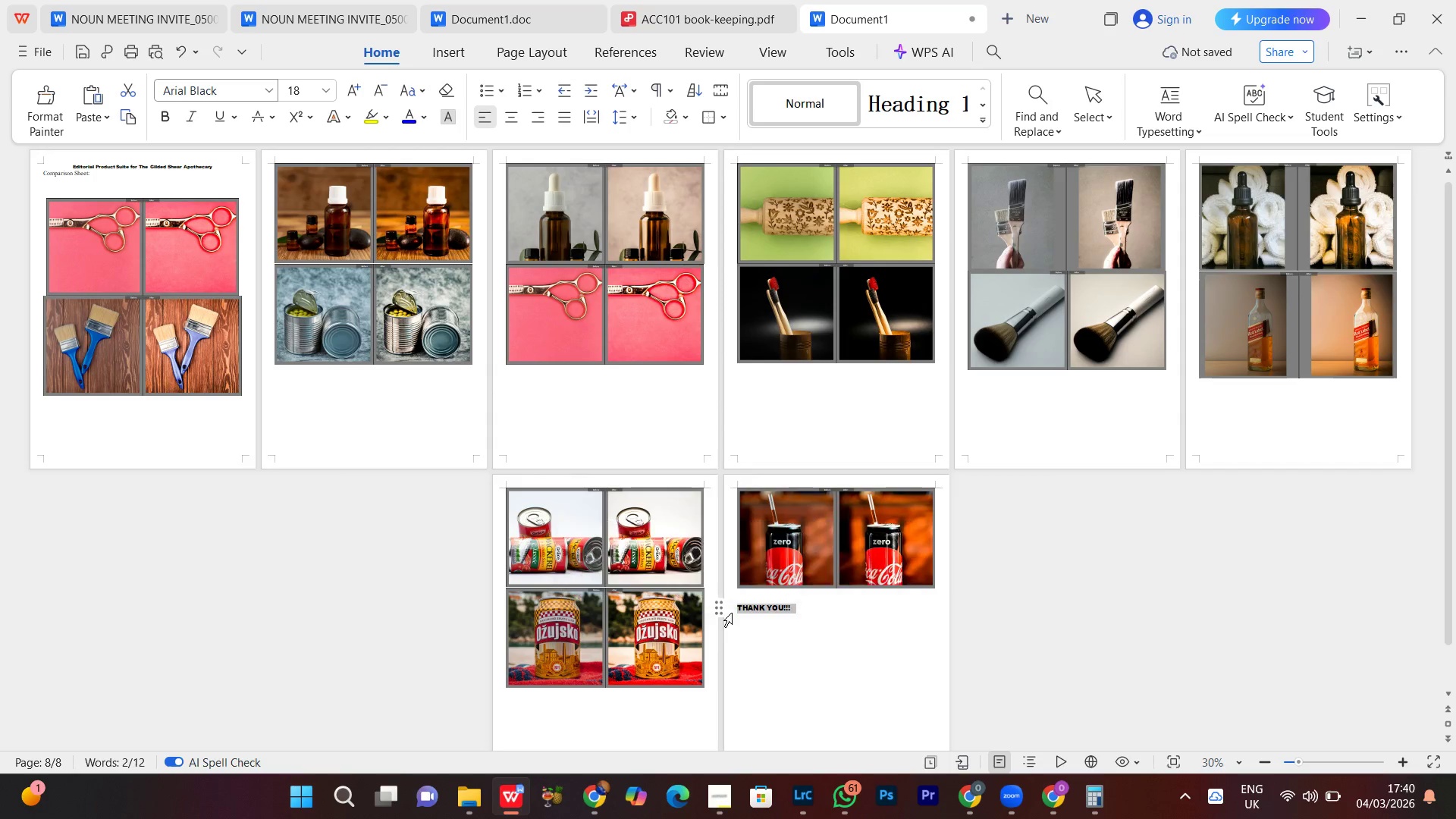 
key(Backspace)
 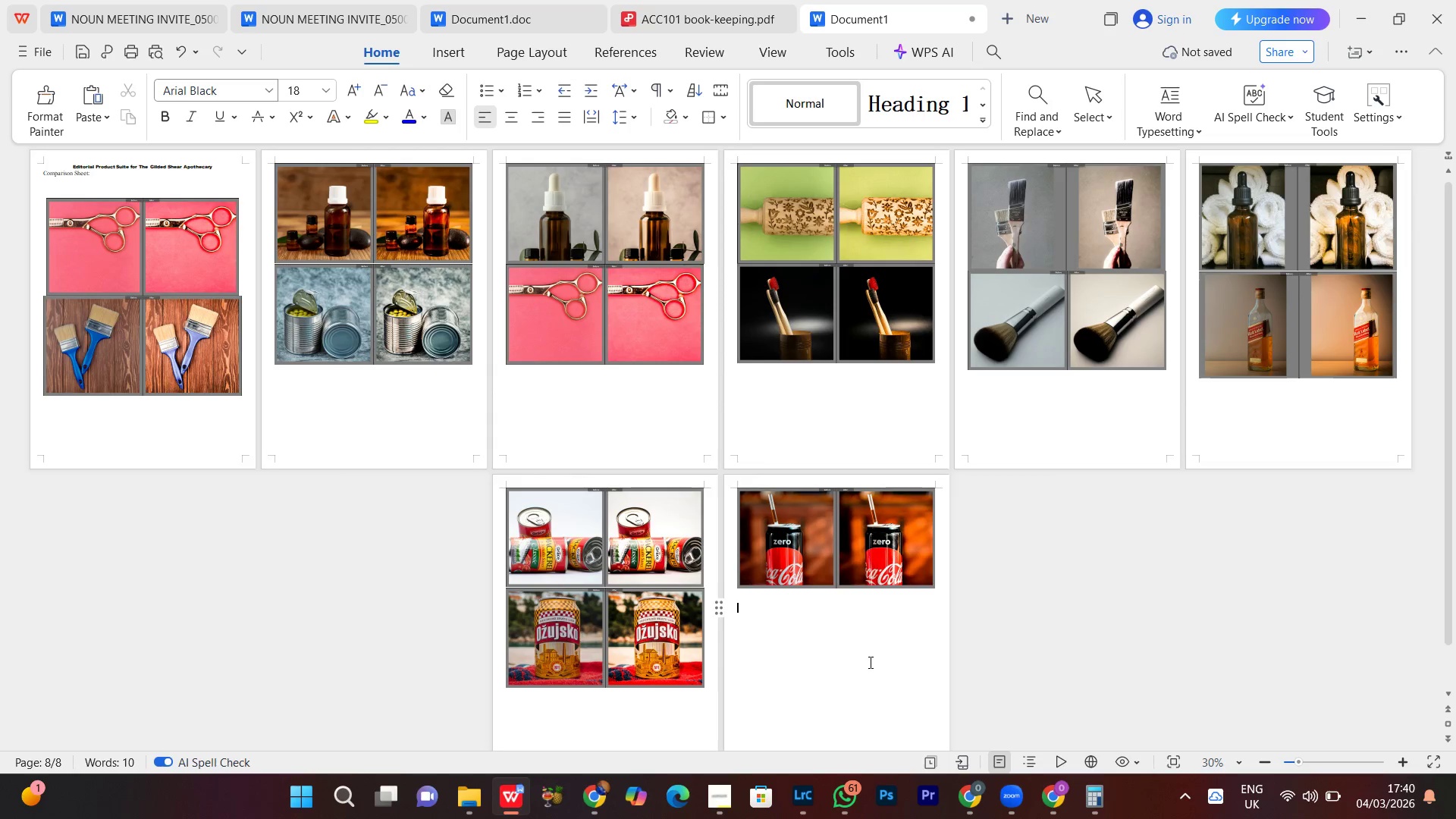 
key(Backspace)
 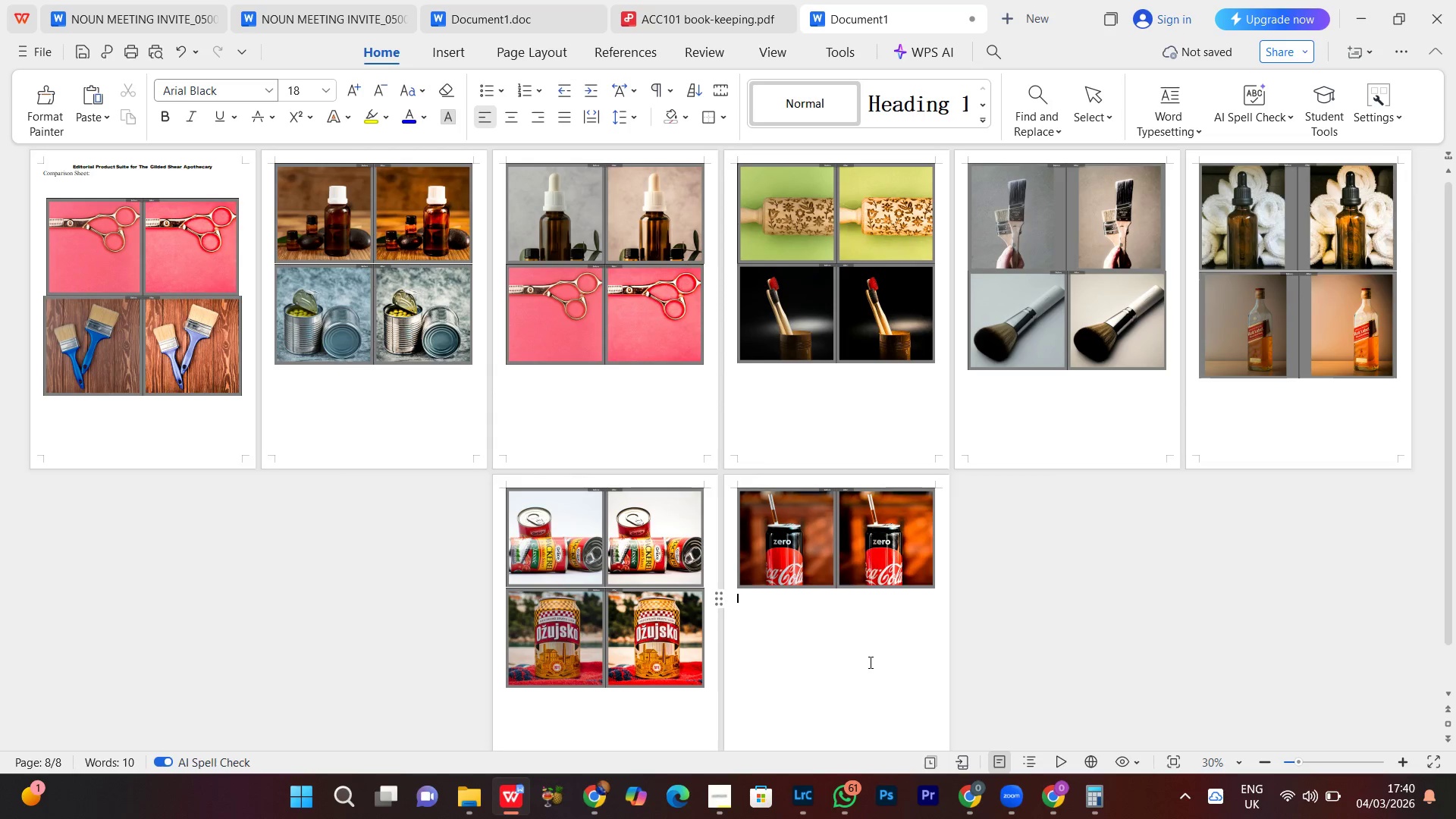 
key(Backspace)
 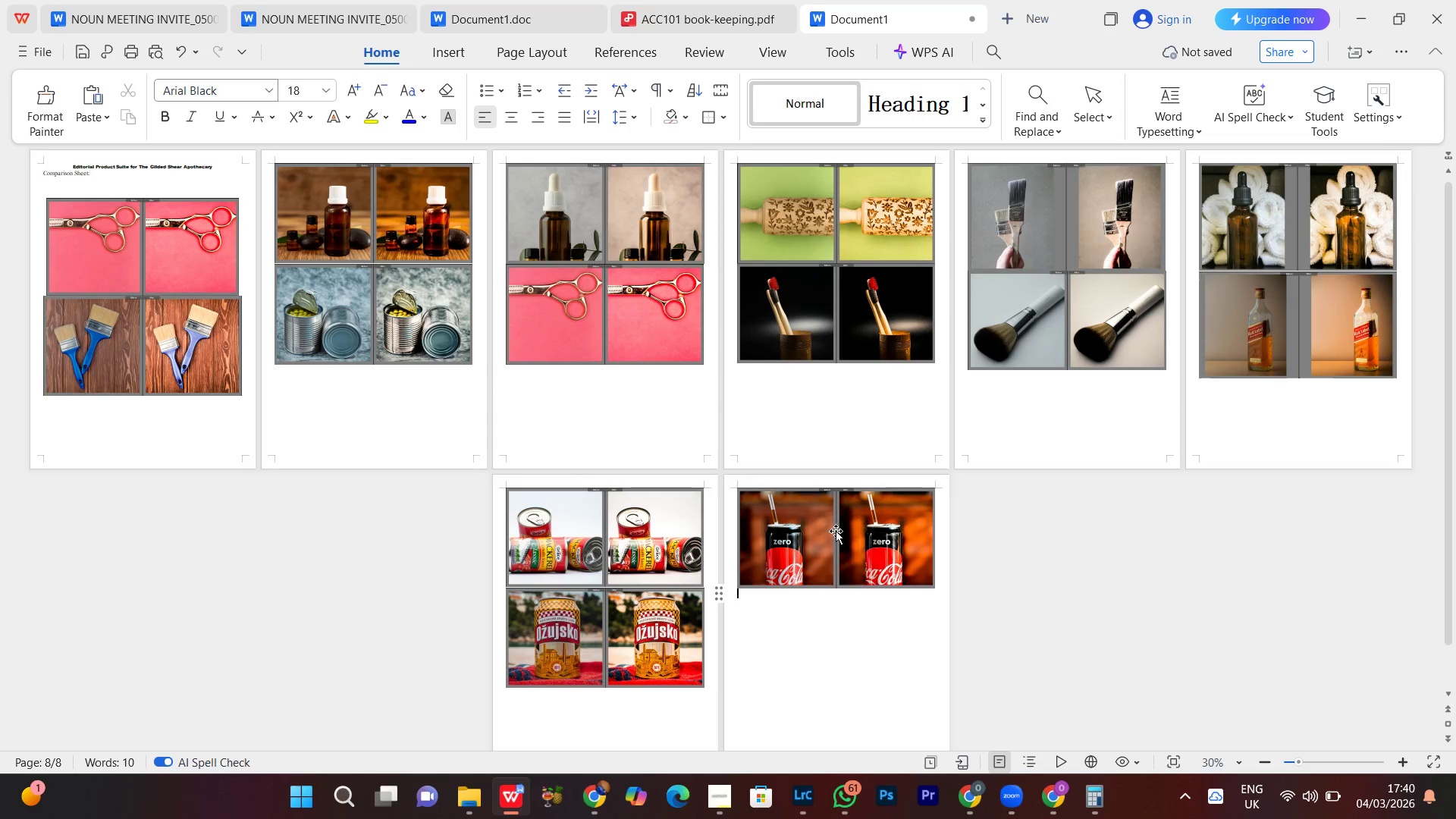 
scroll: coordinate [568, 286], scroll_direction: up, amount: 18.0
 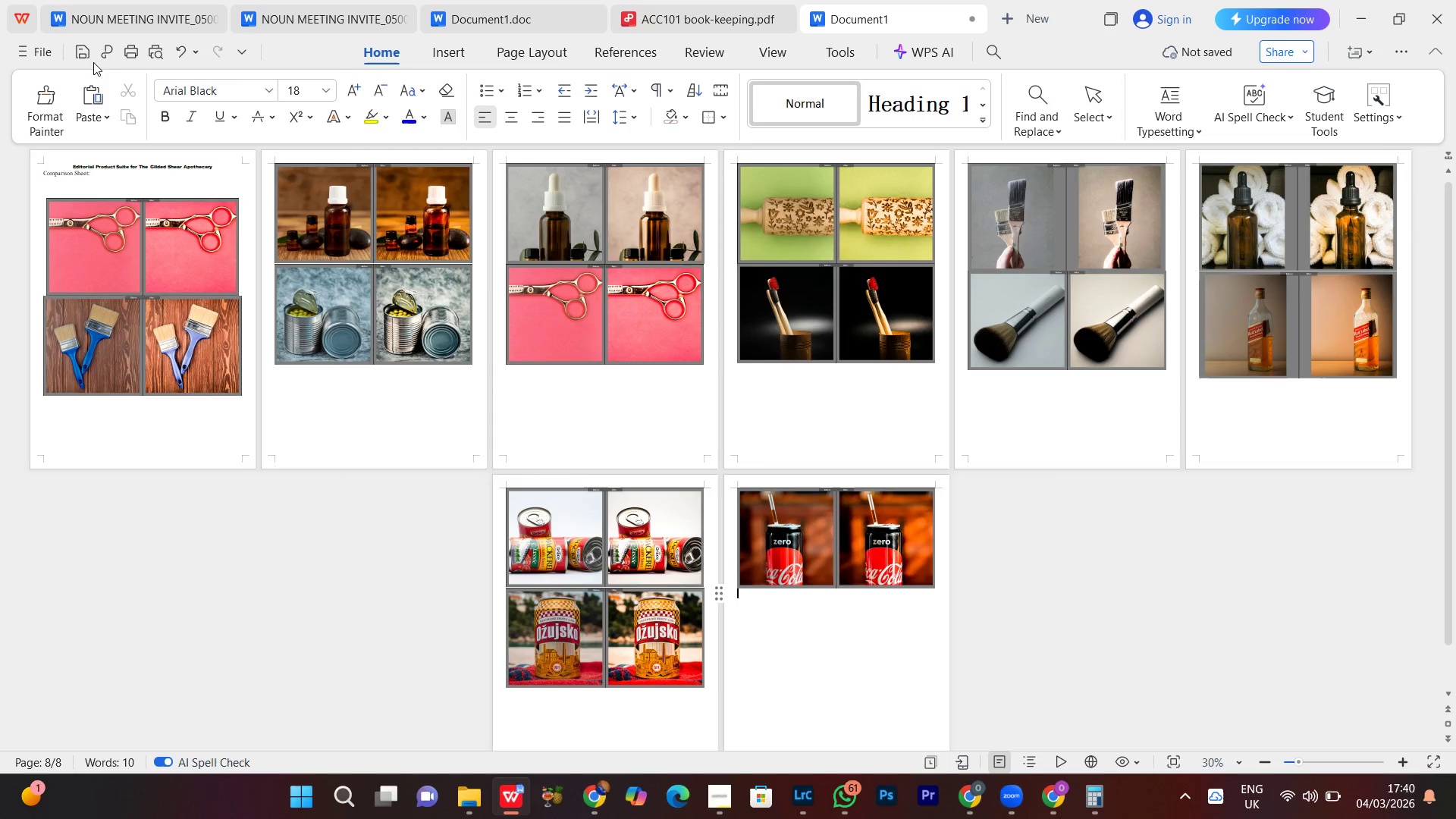 
left_click([89, 61])
 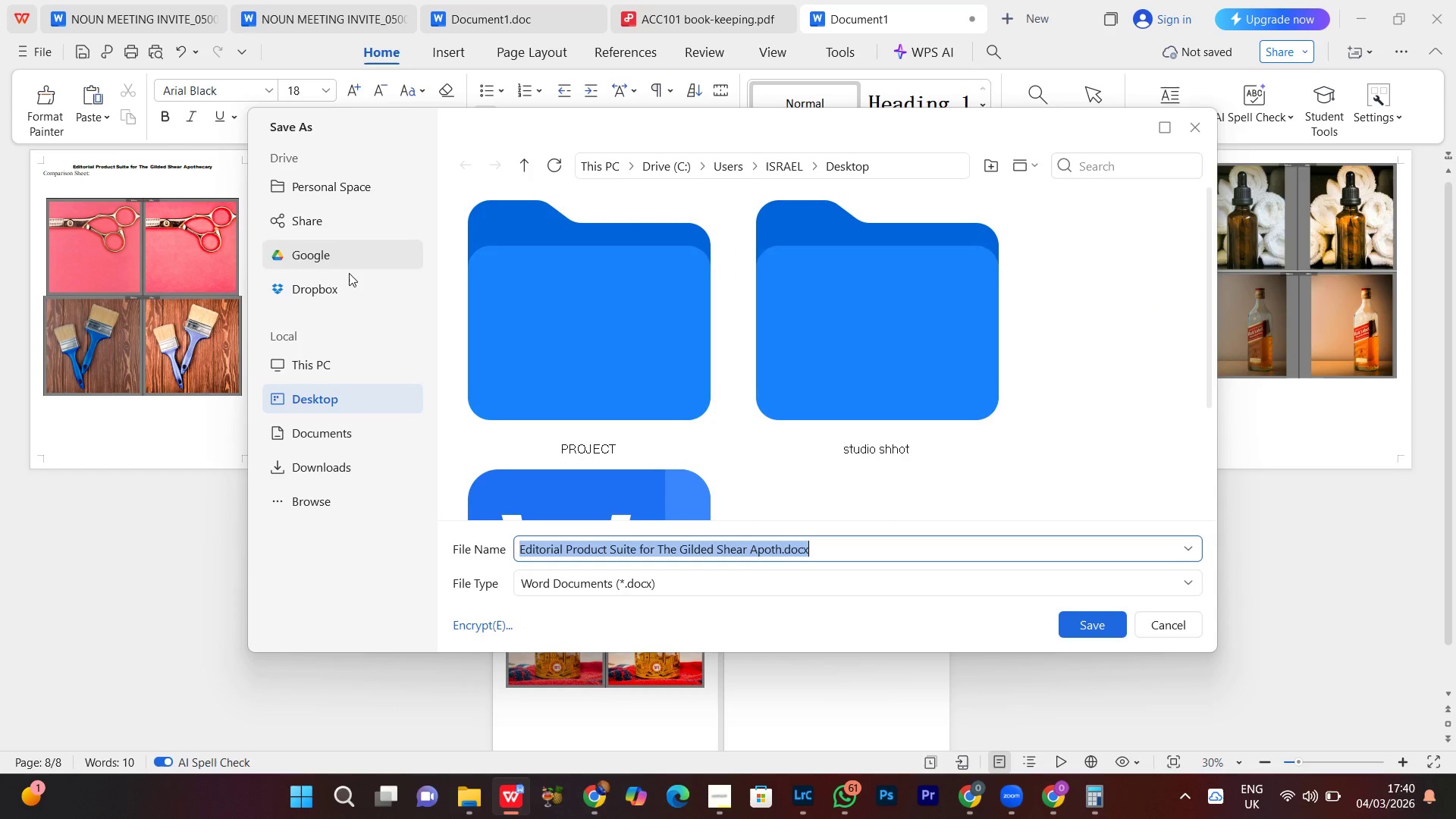 
double_click([611, 388])
 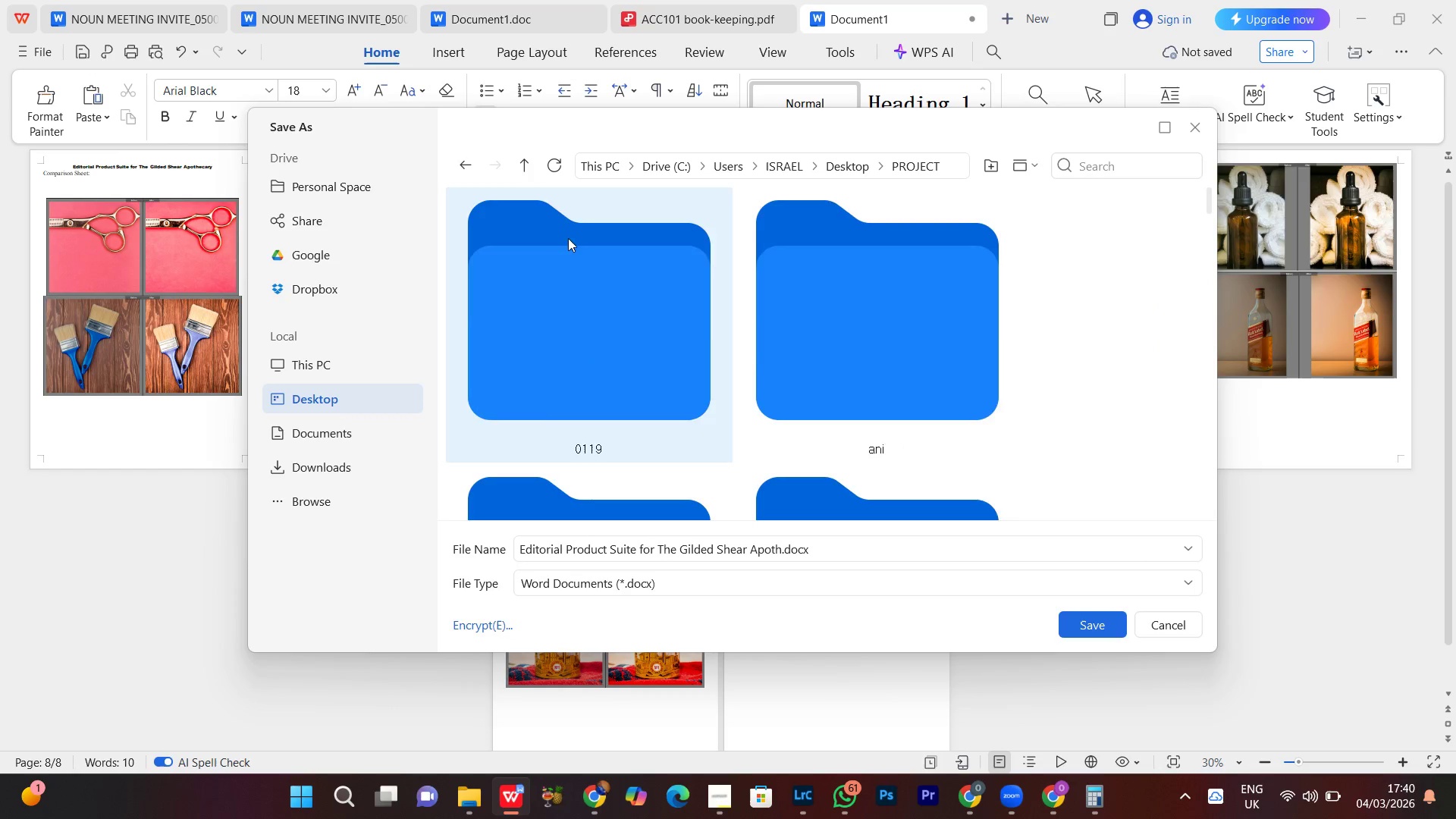 
scroll: coordinate [667, 464], scroll_direction: down, amount: 14.0
 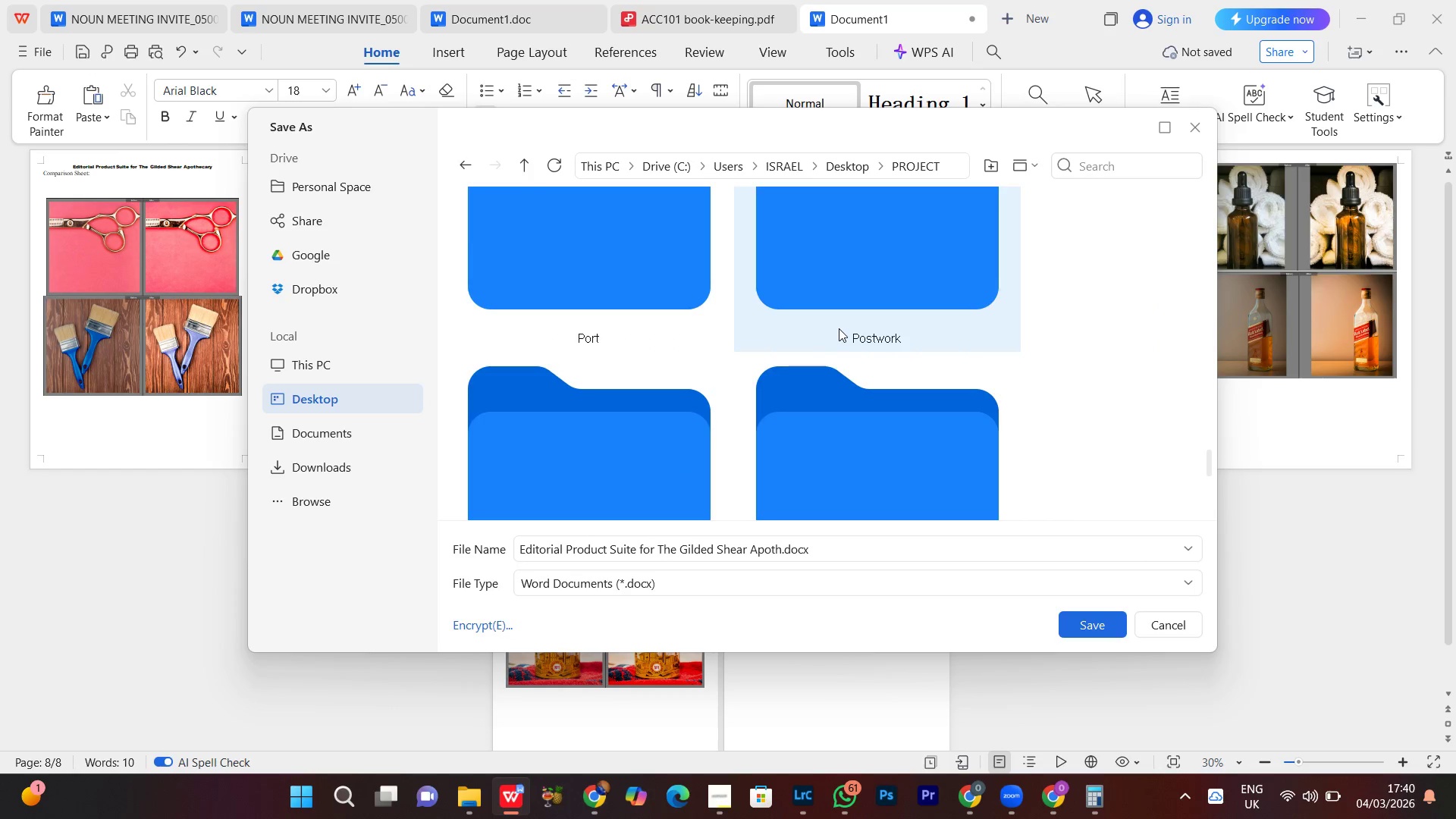 
double_click([839, 328])
 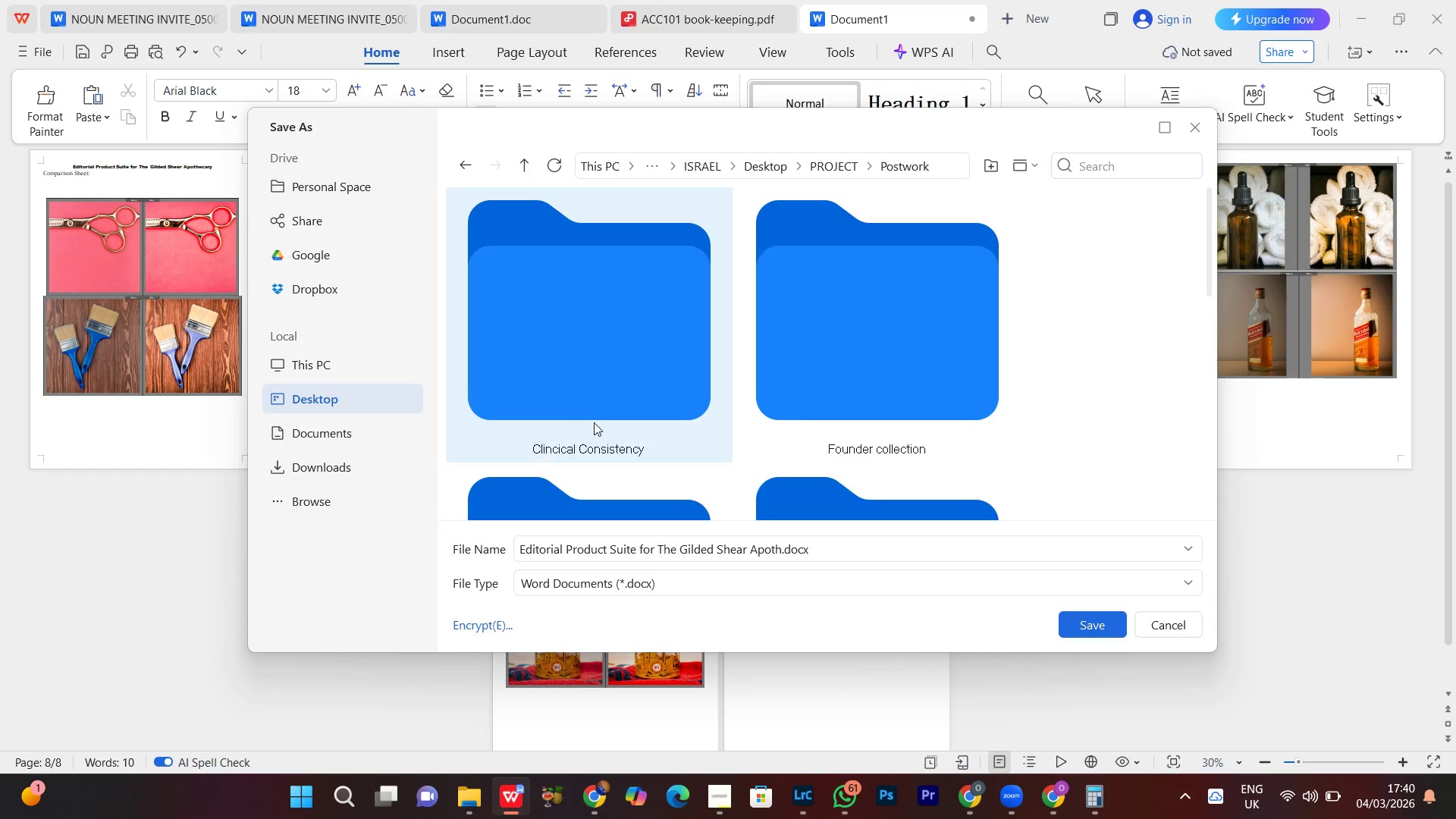 
double_click([890, 383])
 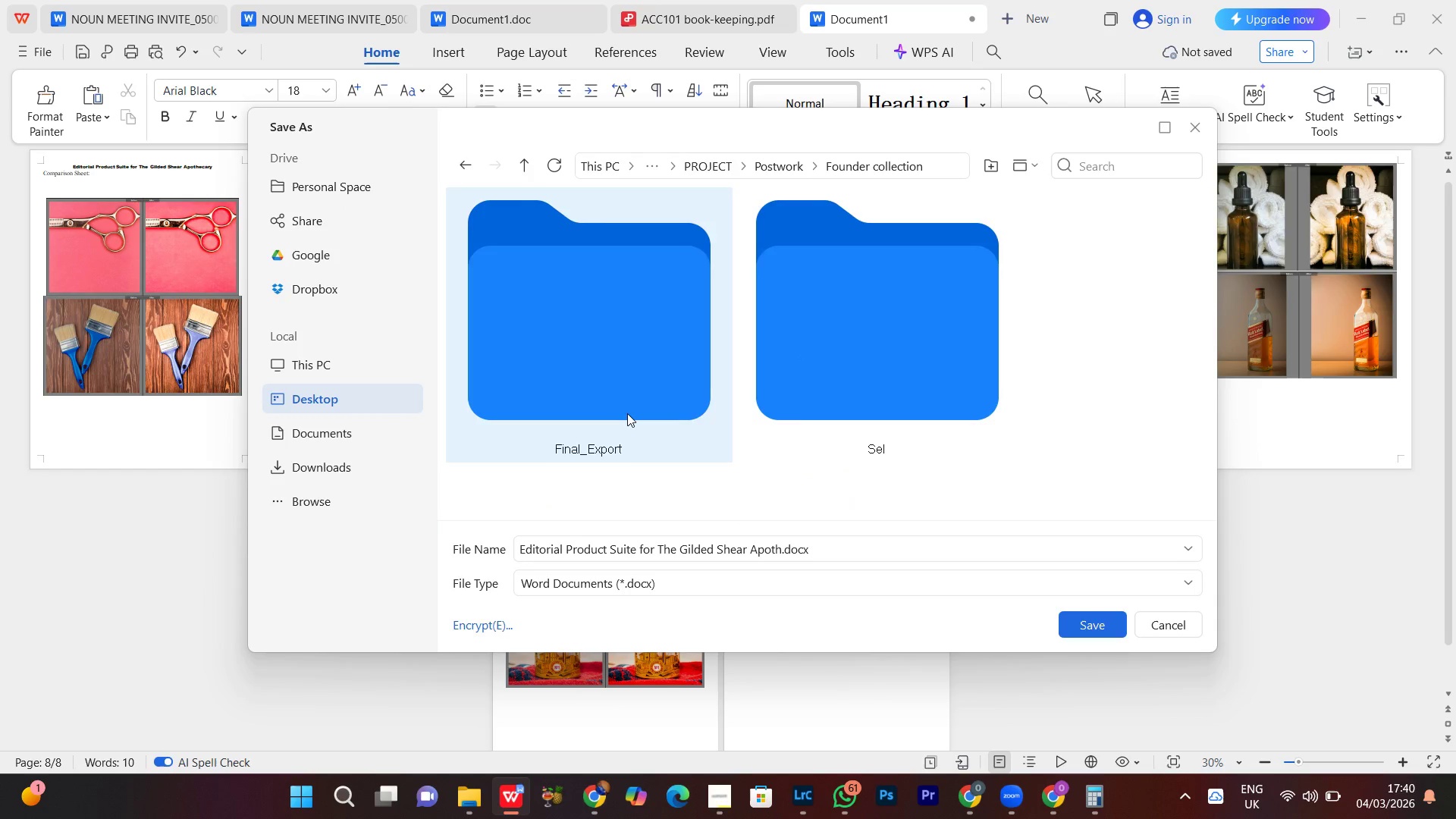 
double_click([627, 413])
 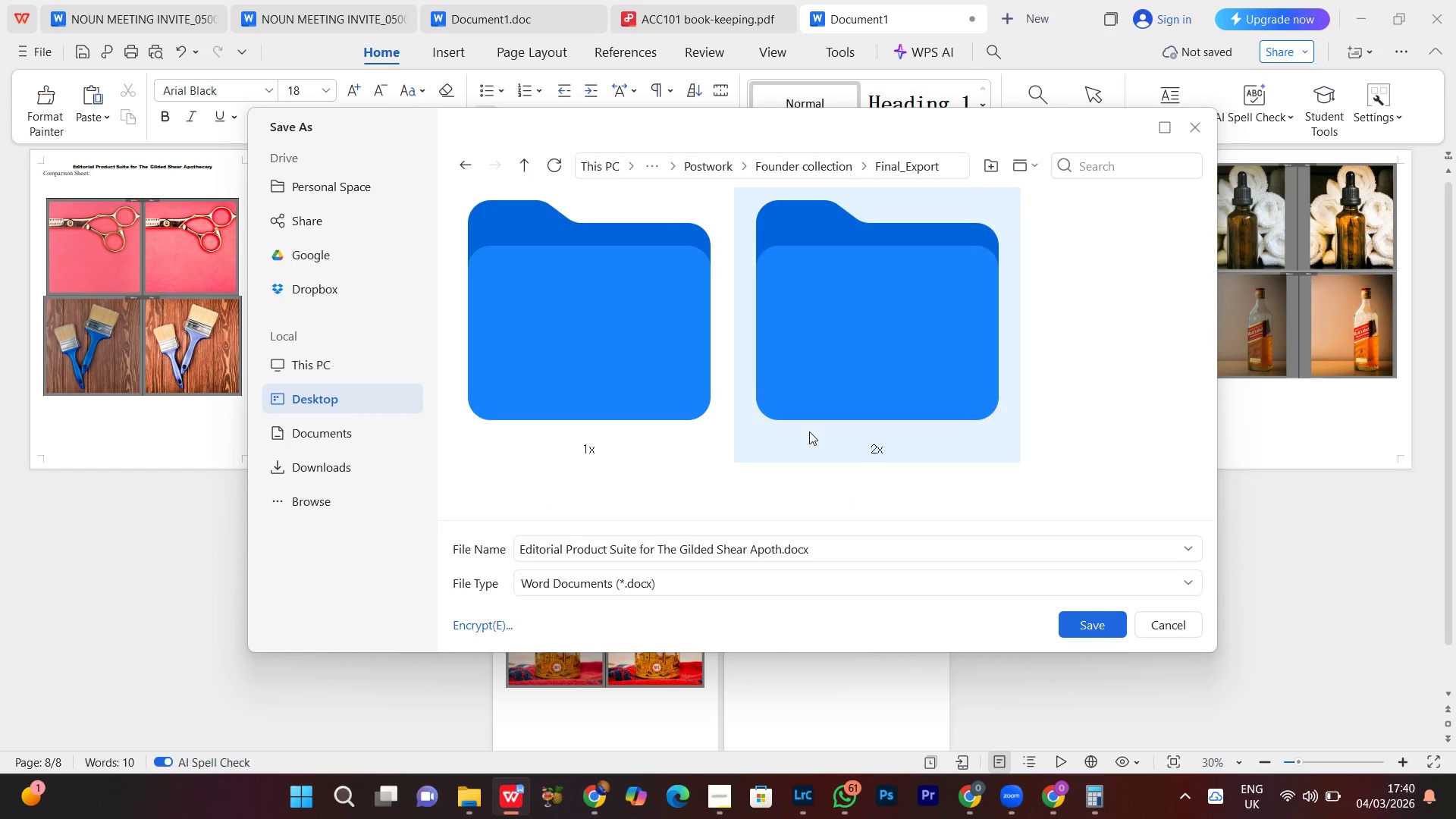 
 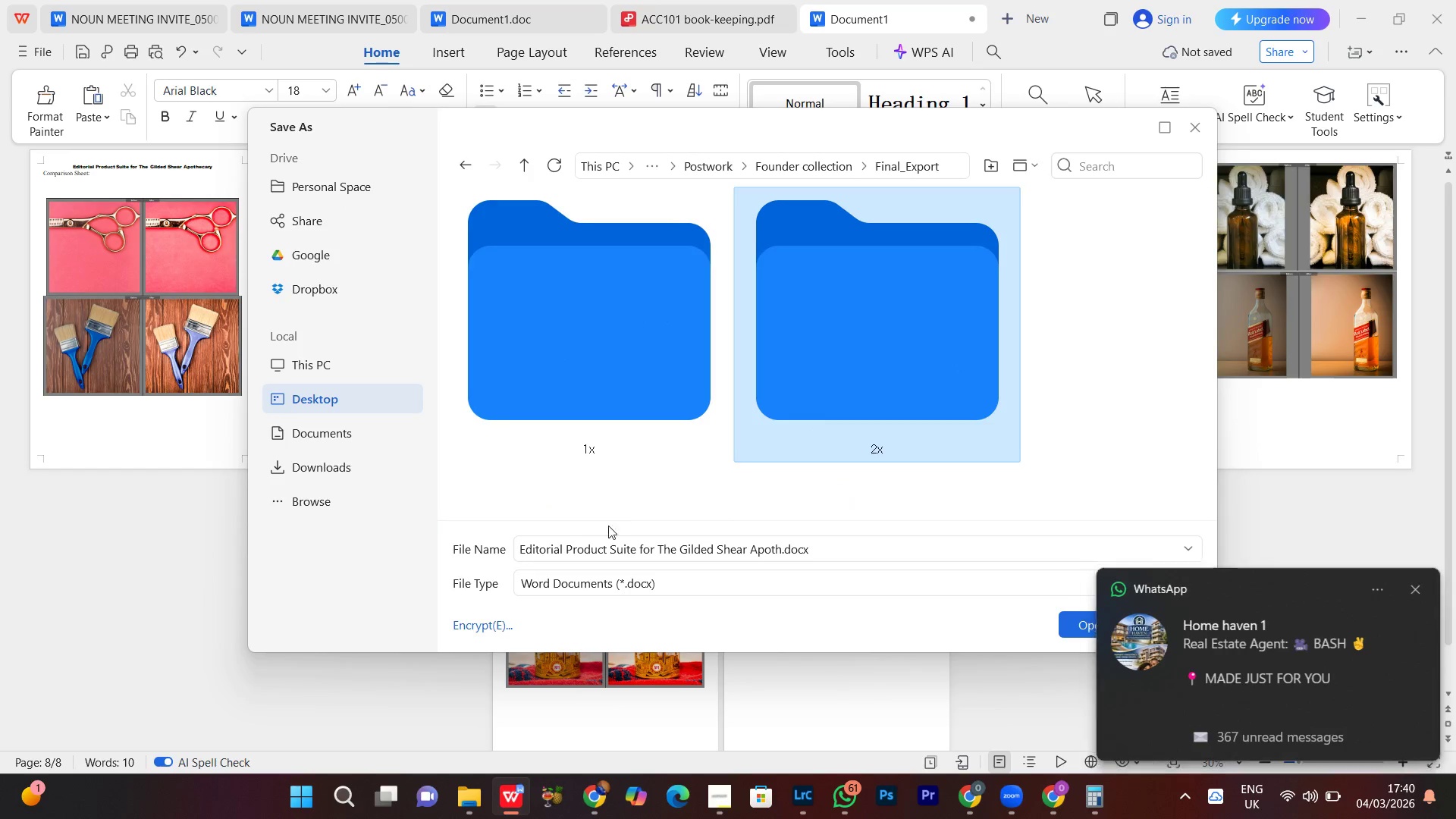 
left_click([1174, 390])
 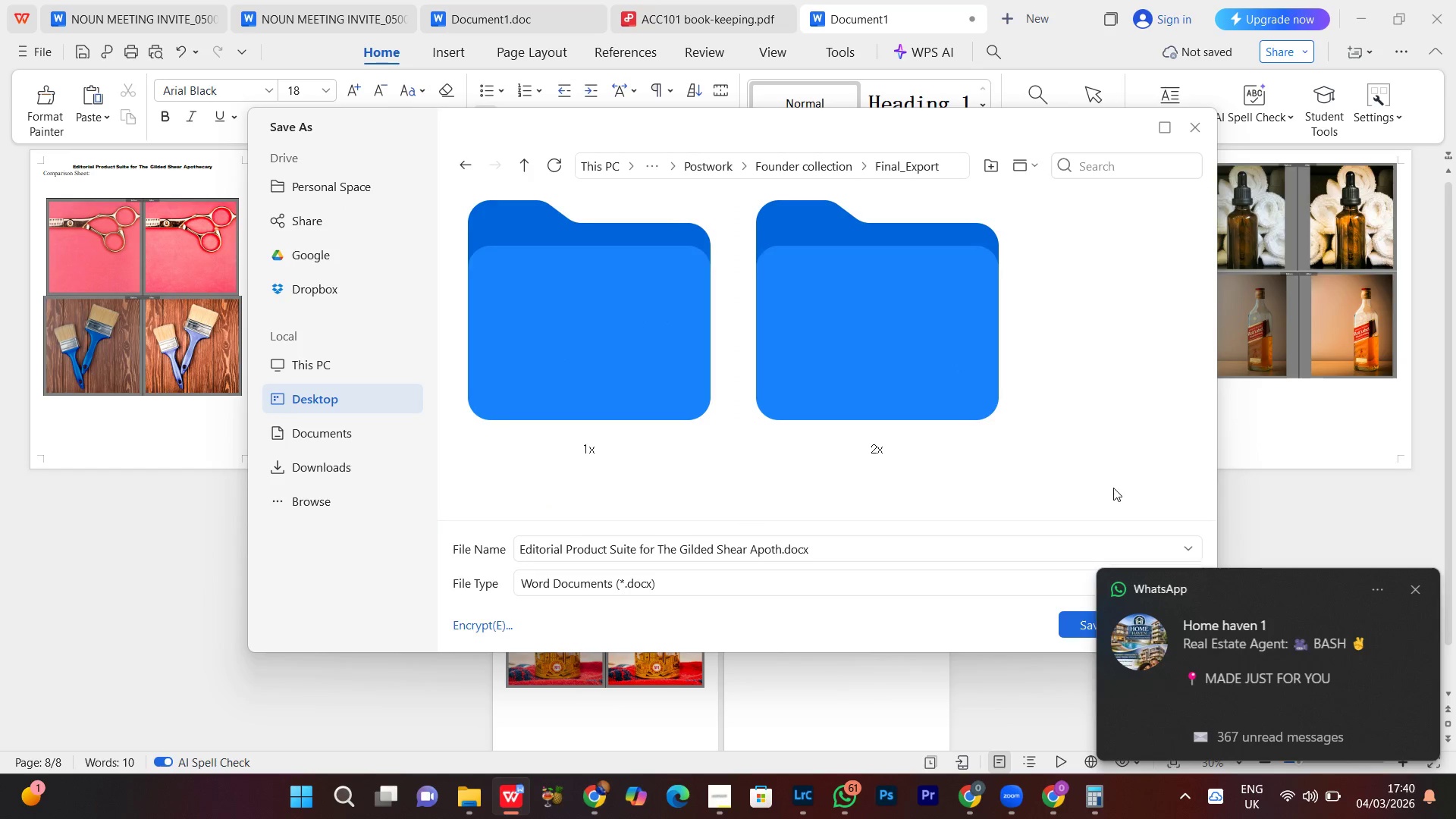 
scroll: coordinate [1113, 488], scroll_direction: down, amount: 4.0
 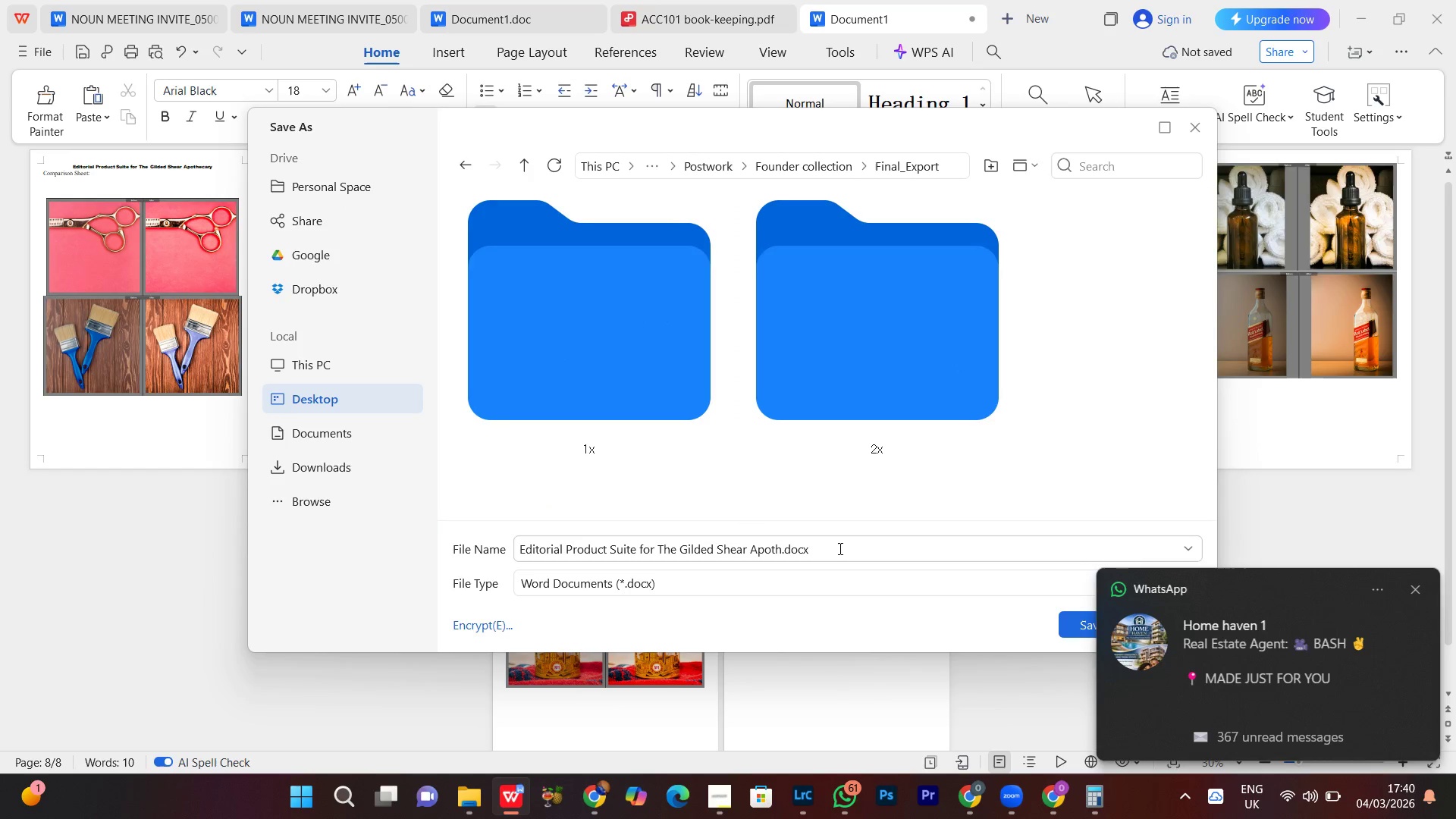 
left_click([839, 548])
 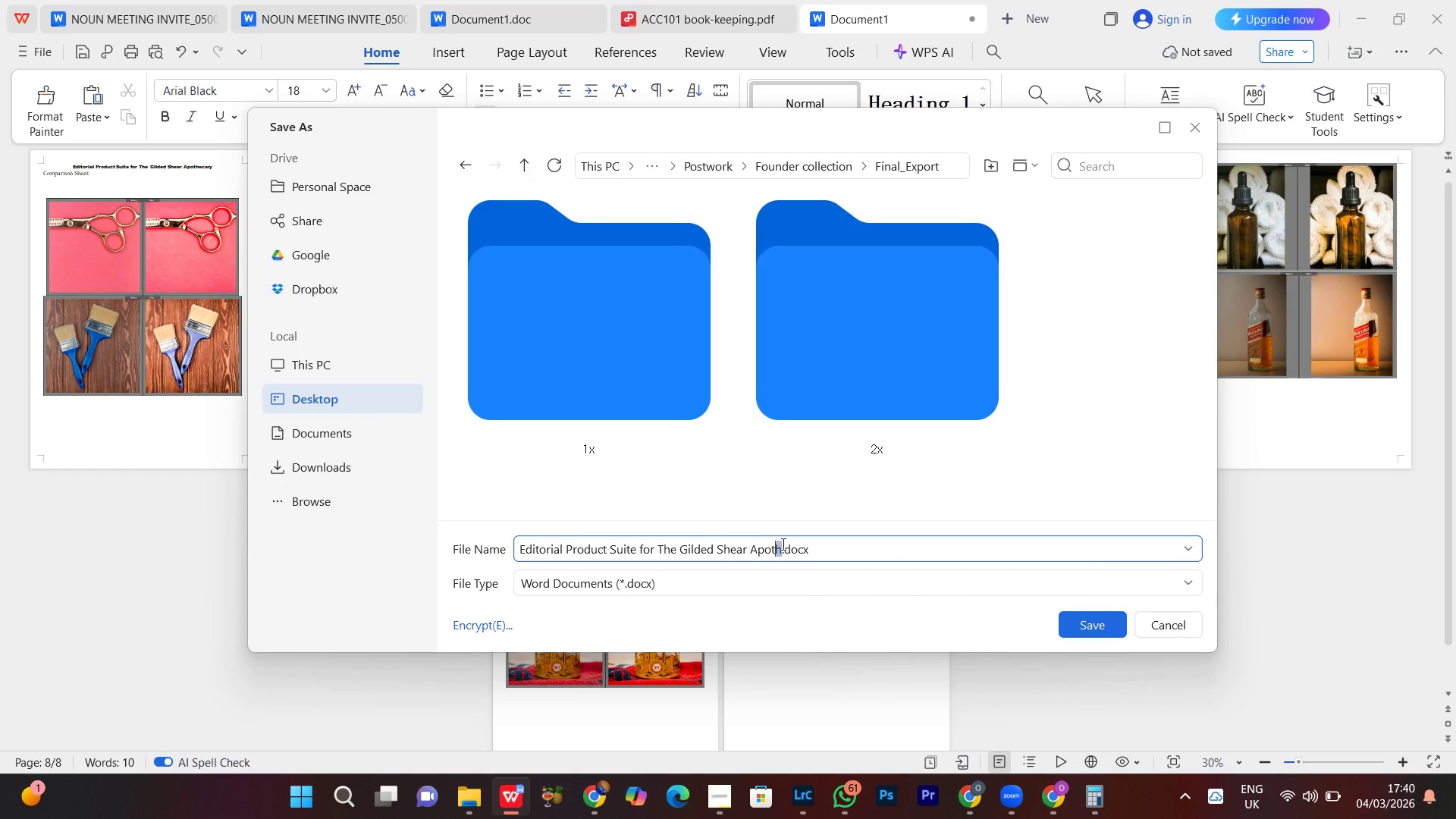 
wait(5.88)
 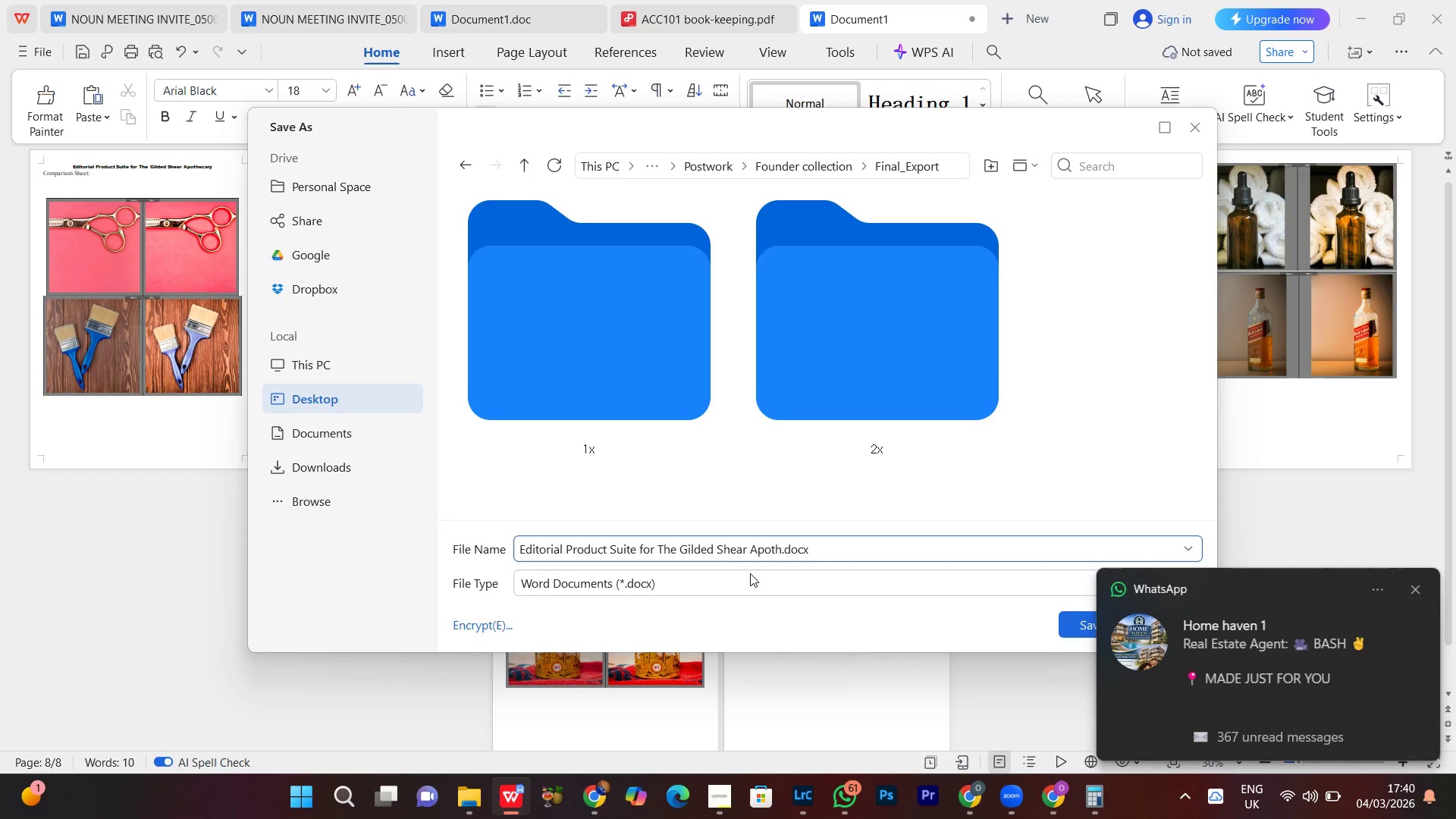 
left_click_drag(start_coordinate=[782, 545], to_coordinate=[778, 547])
 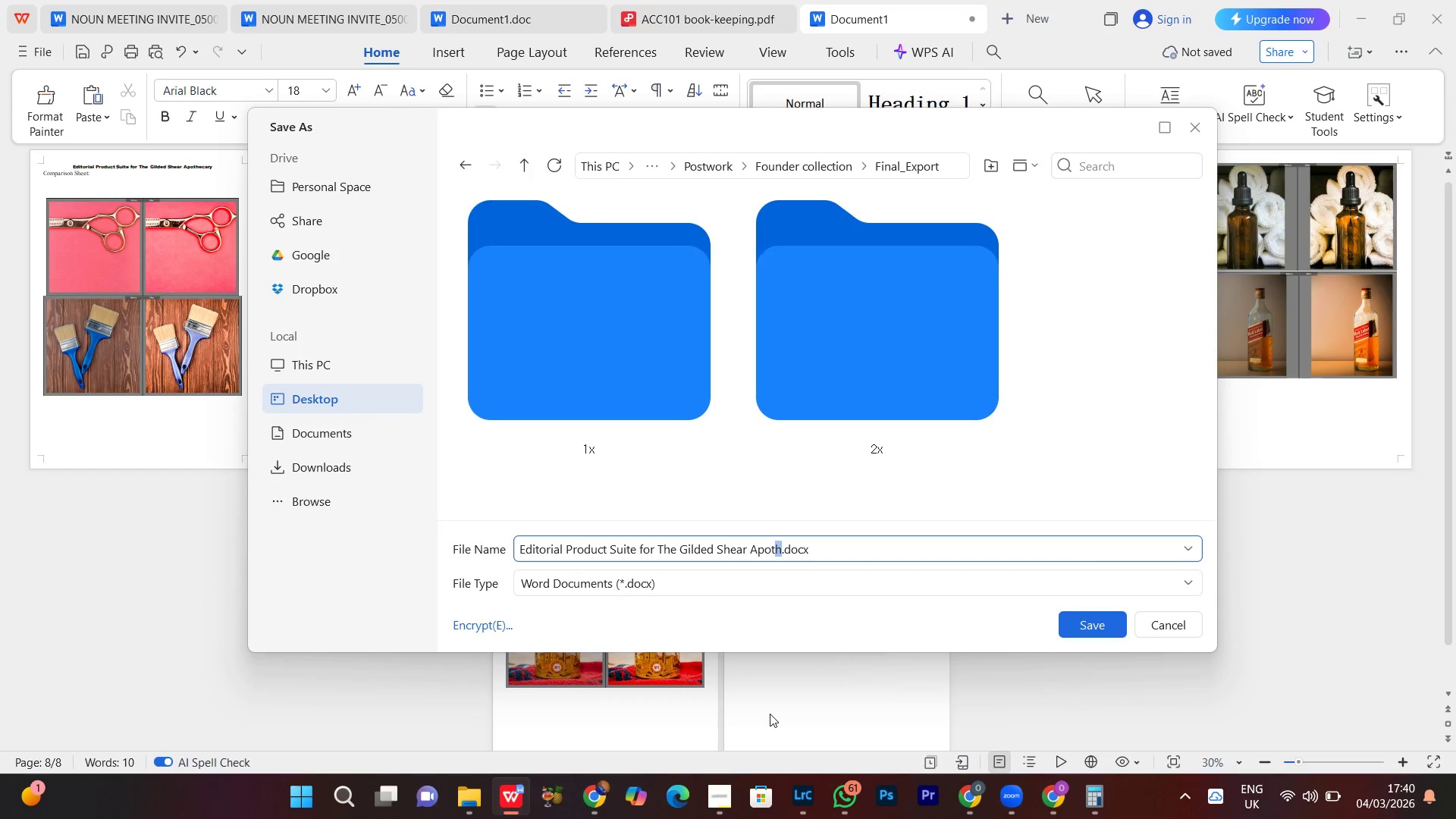 
key(ArrowRight)
 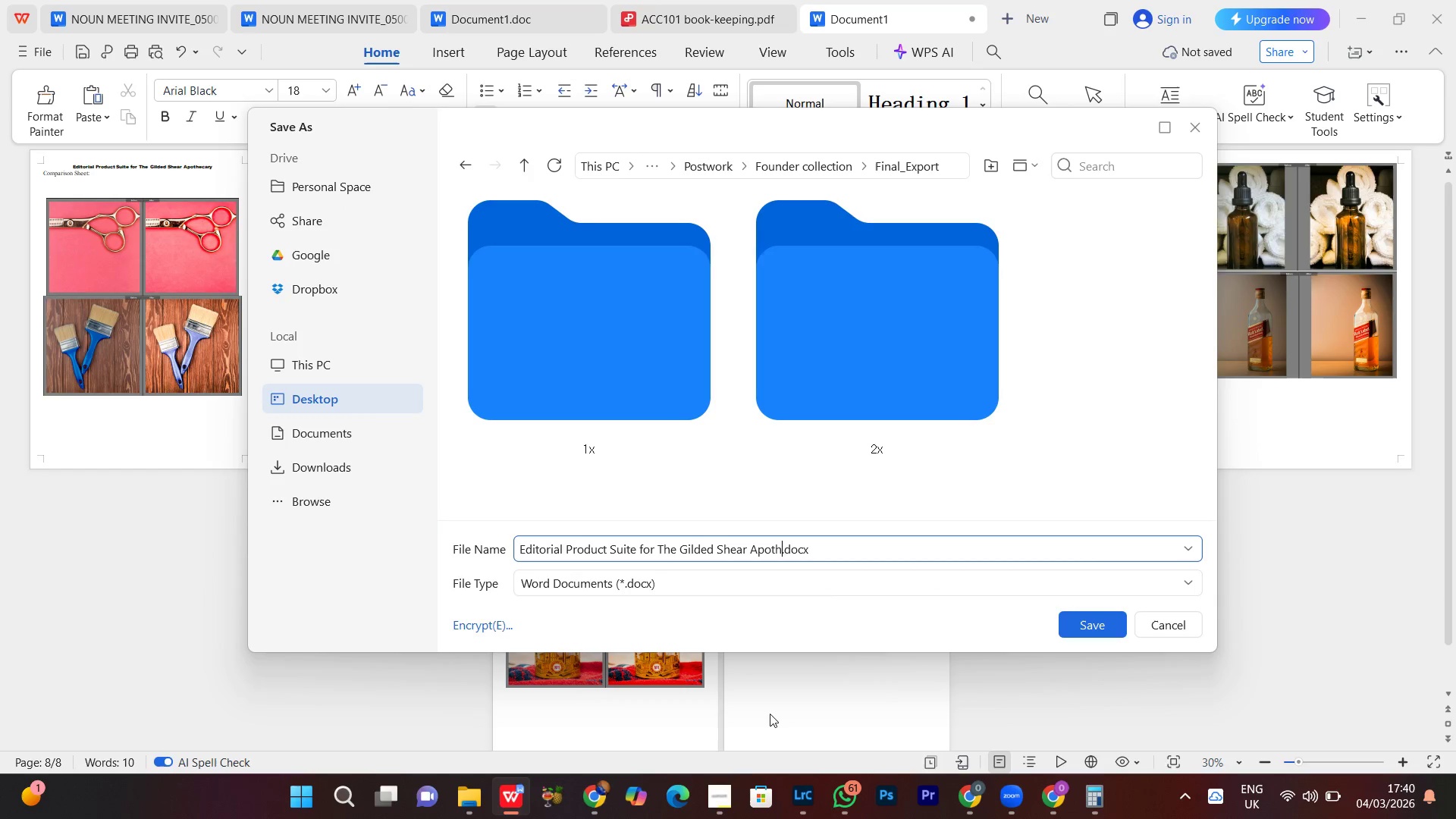 
type( Comparison sho)
key(Backspace)
type(eet )
 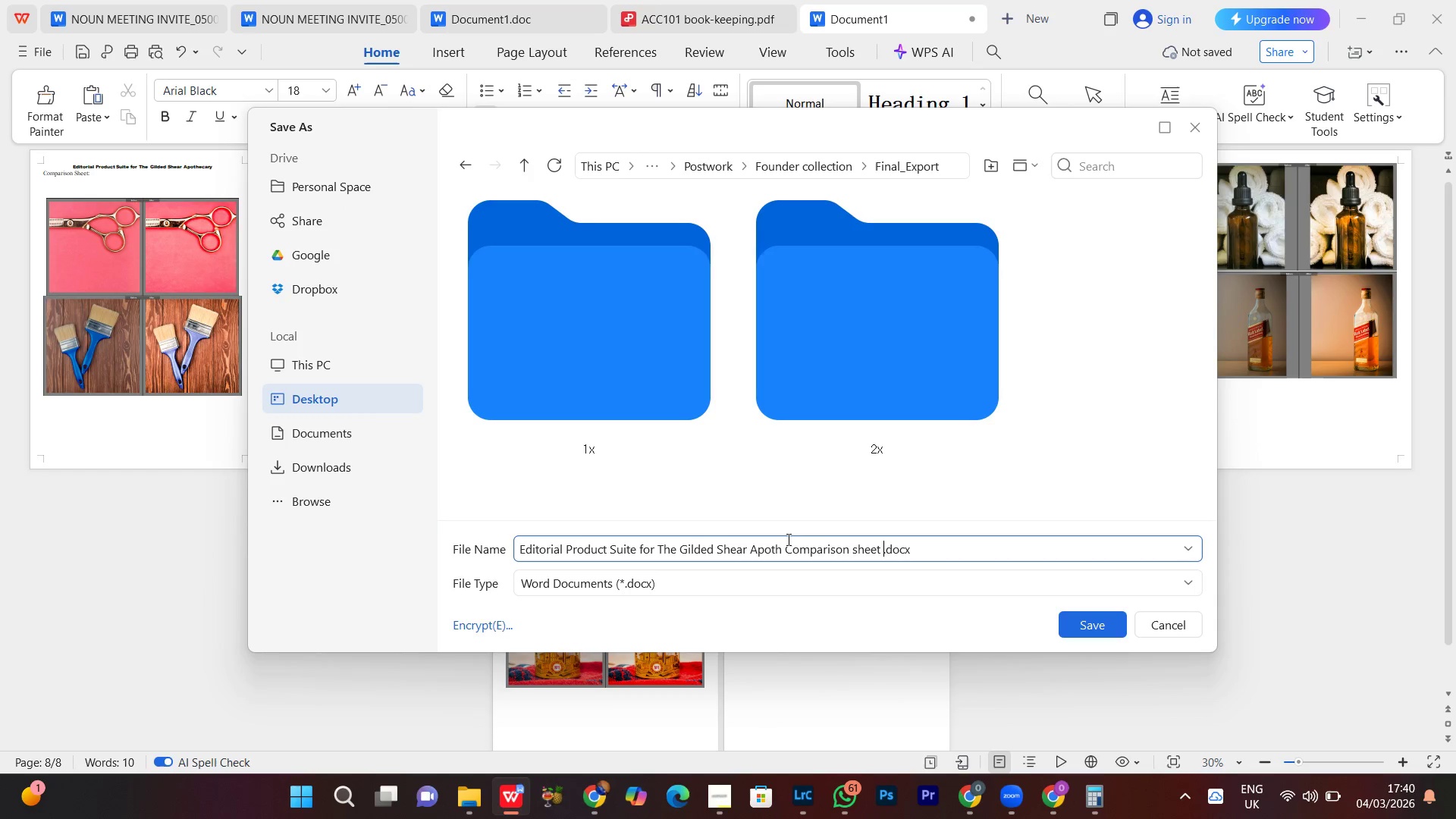 
left_click_drag(start_coordinate=[786, 547], to_coordinate=[486, 541])
 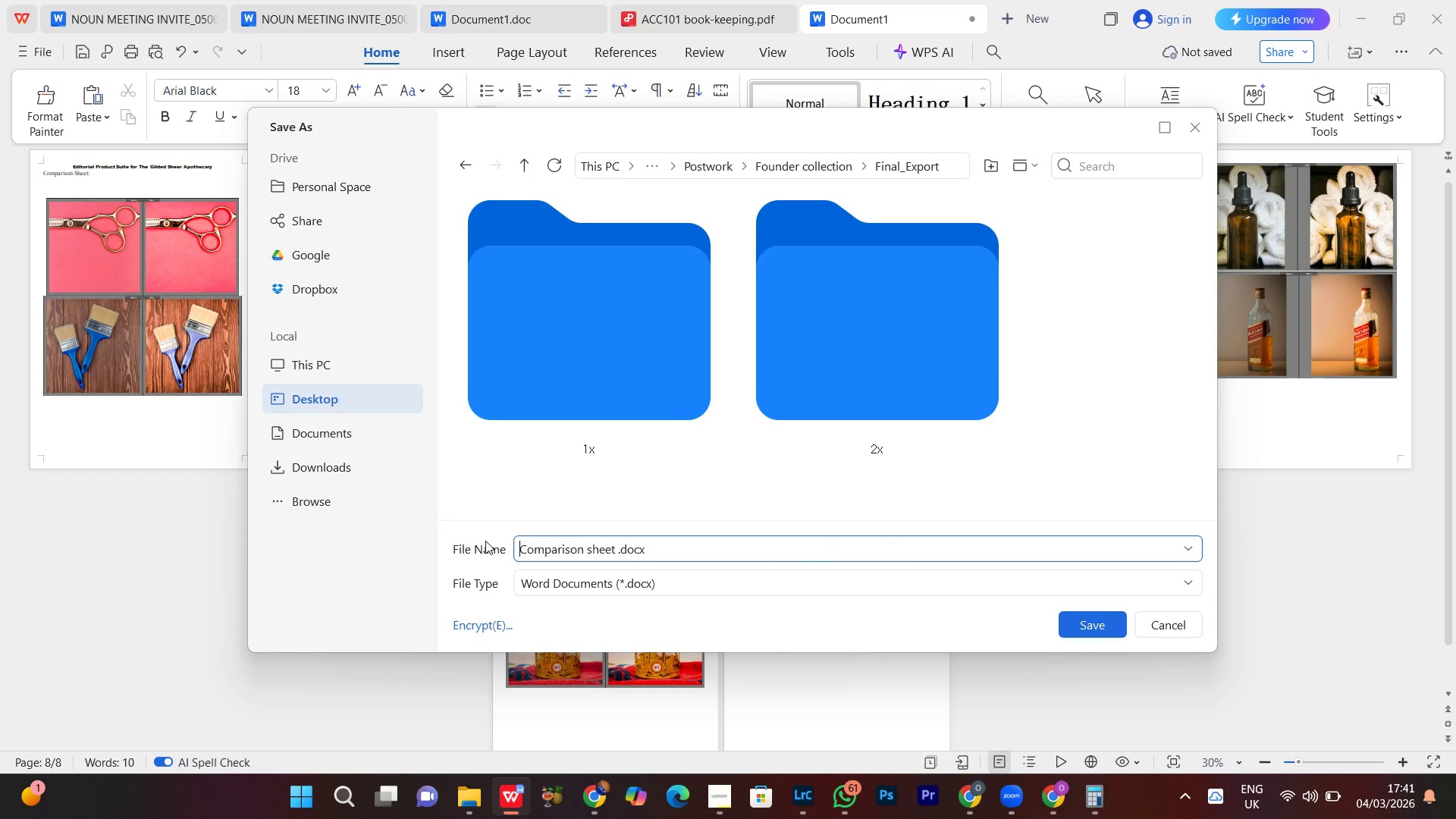 
key(Backspace)
 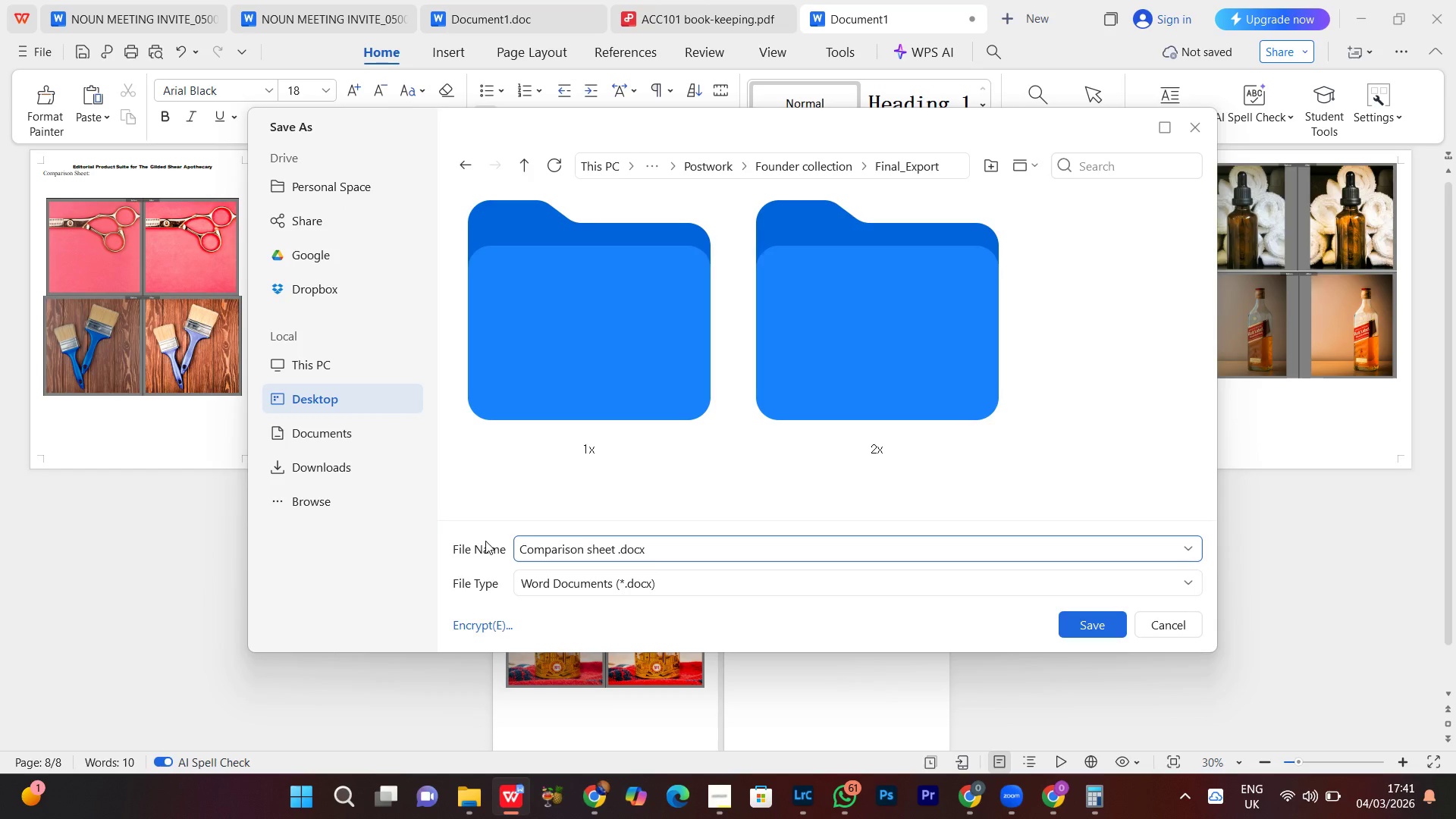 
hold_key(key=ArrowRight, duration=1.08)
 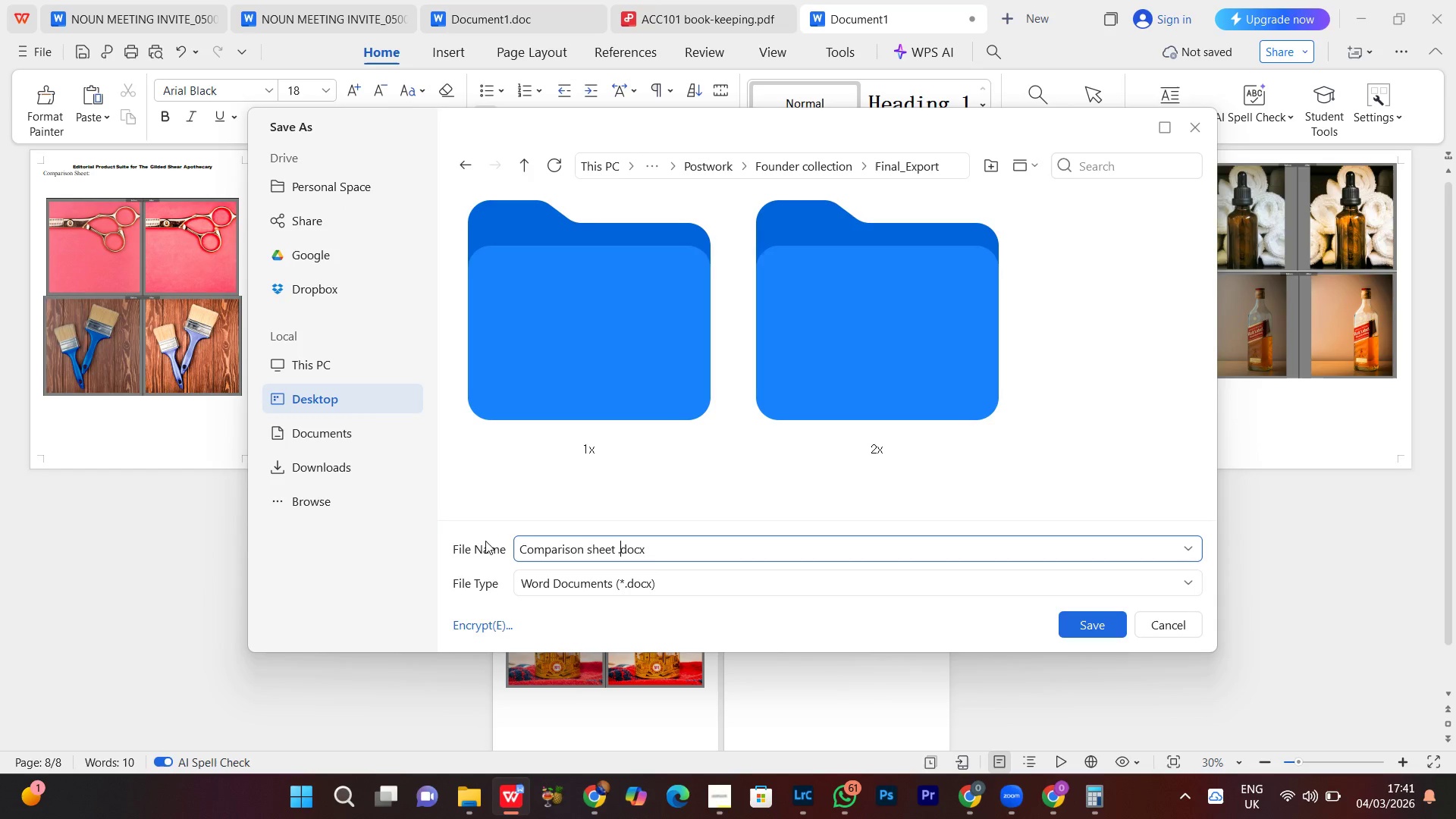 
key(ArrowLeft)
 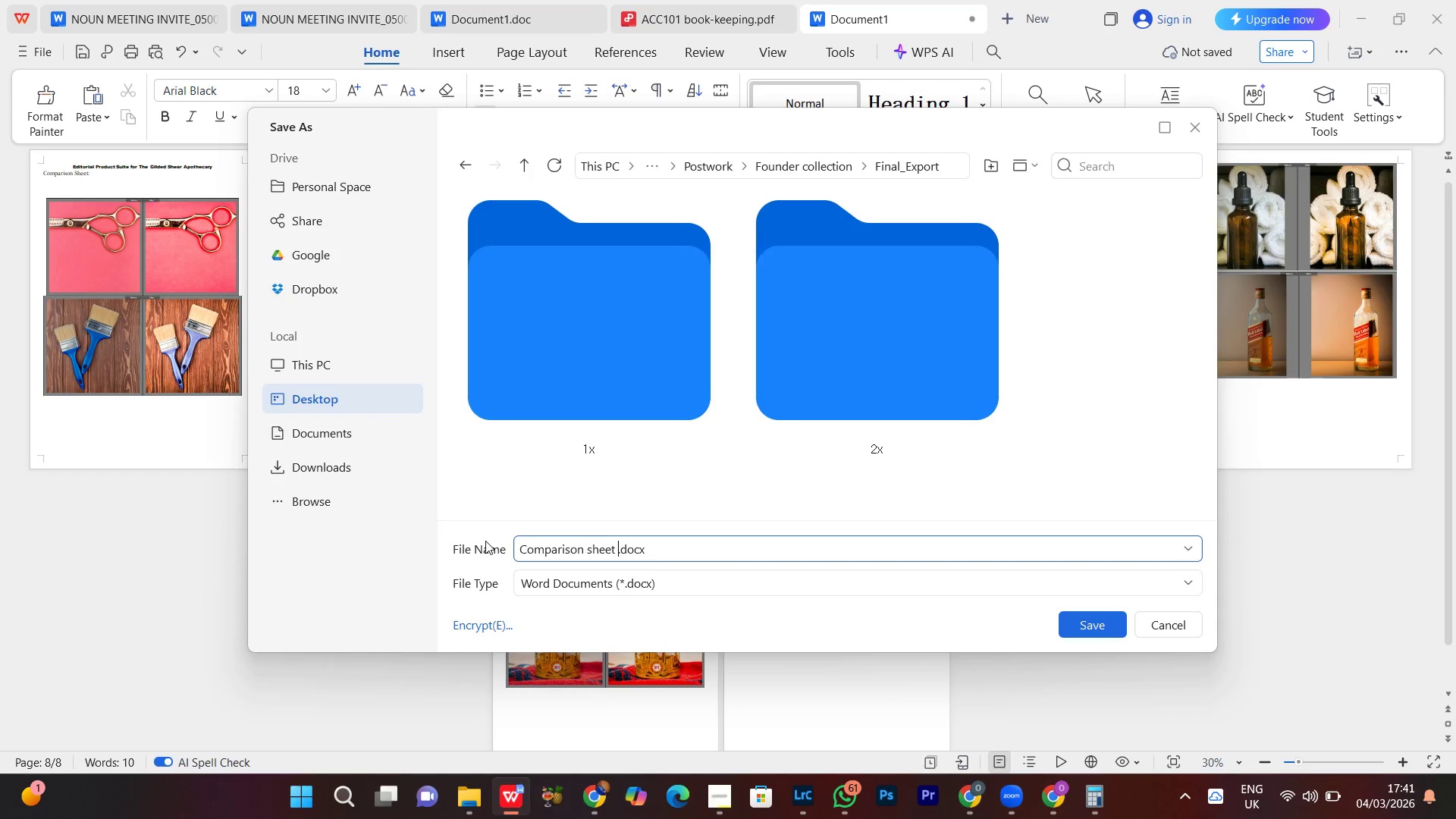 
key(ArrowLeft)
 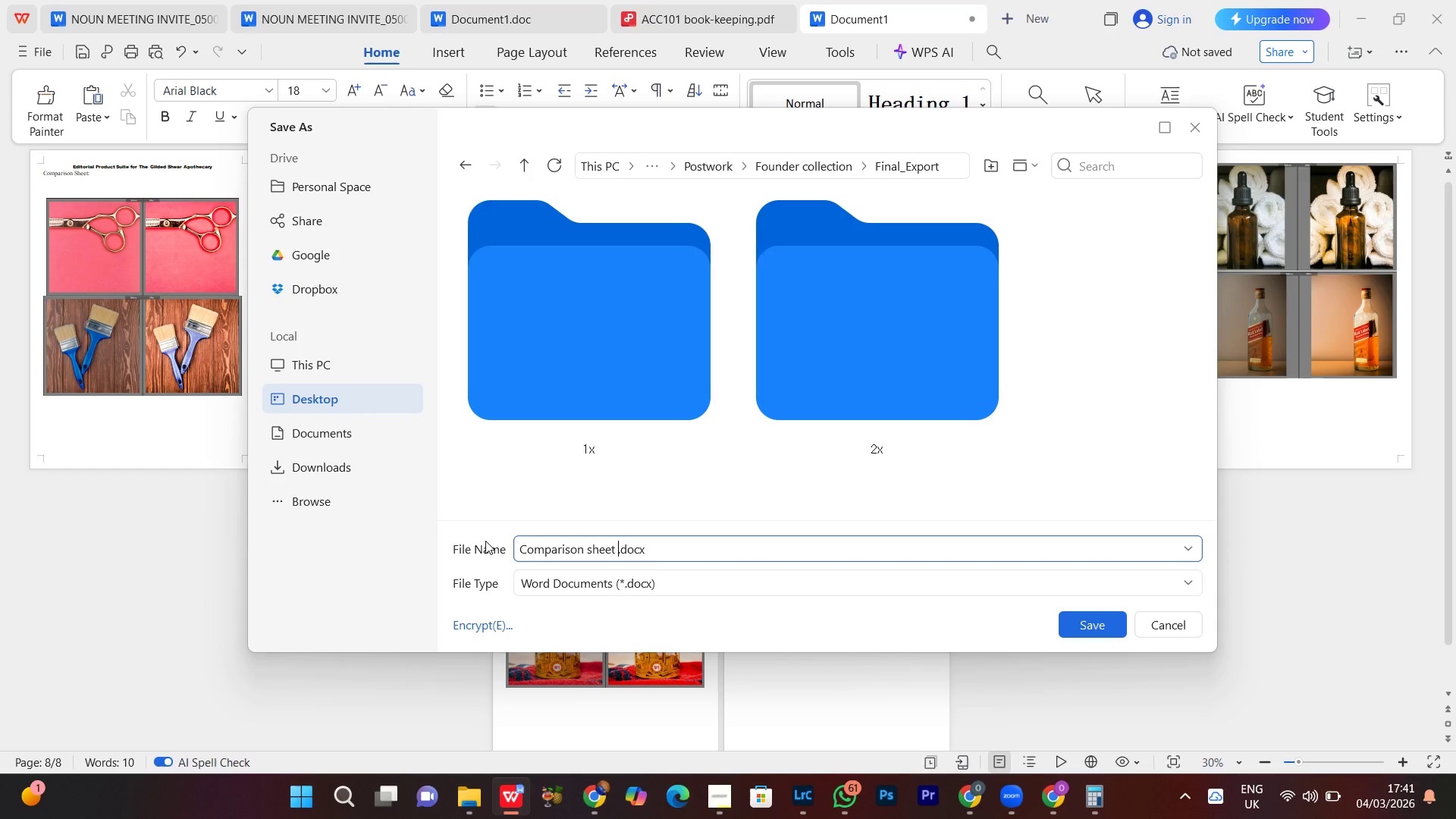 
key(ArrowLeft)
 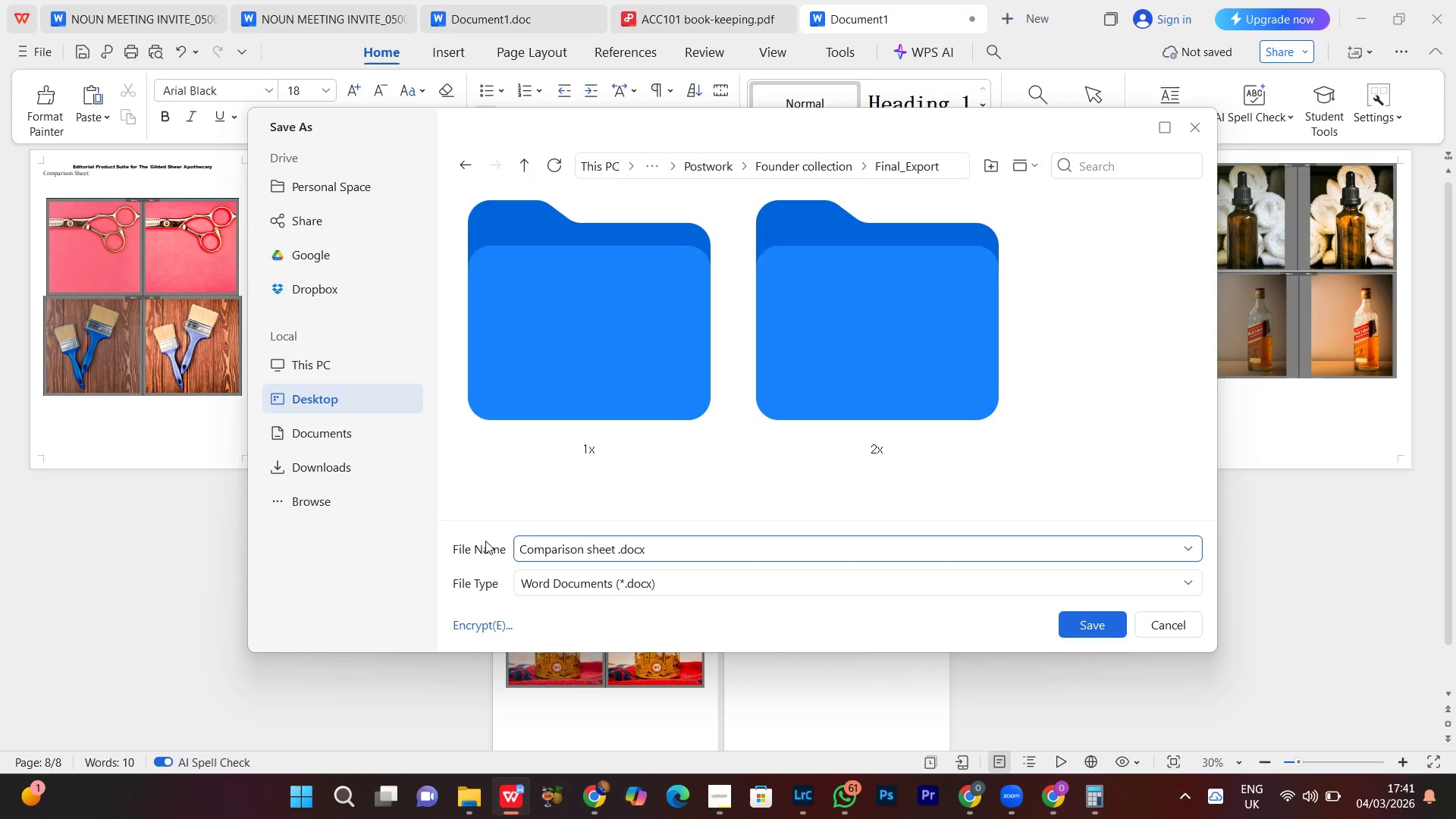 
key(ArrowRight)
 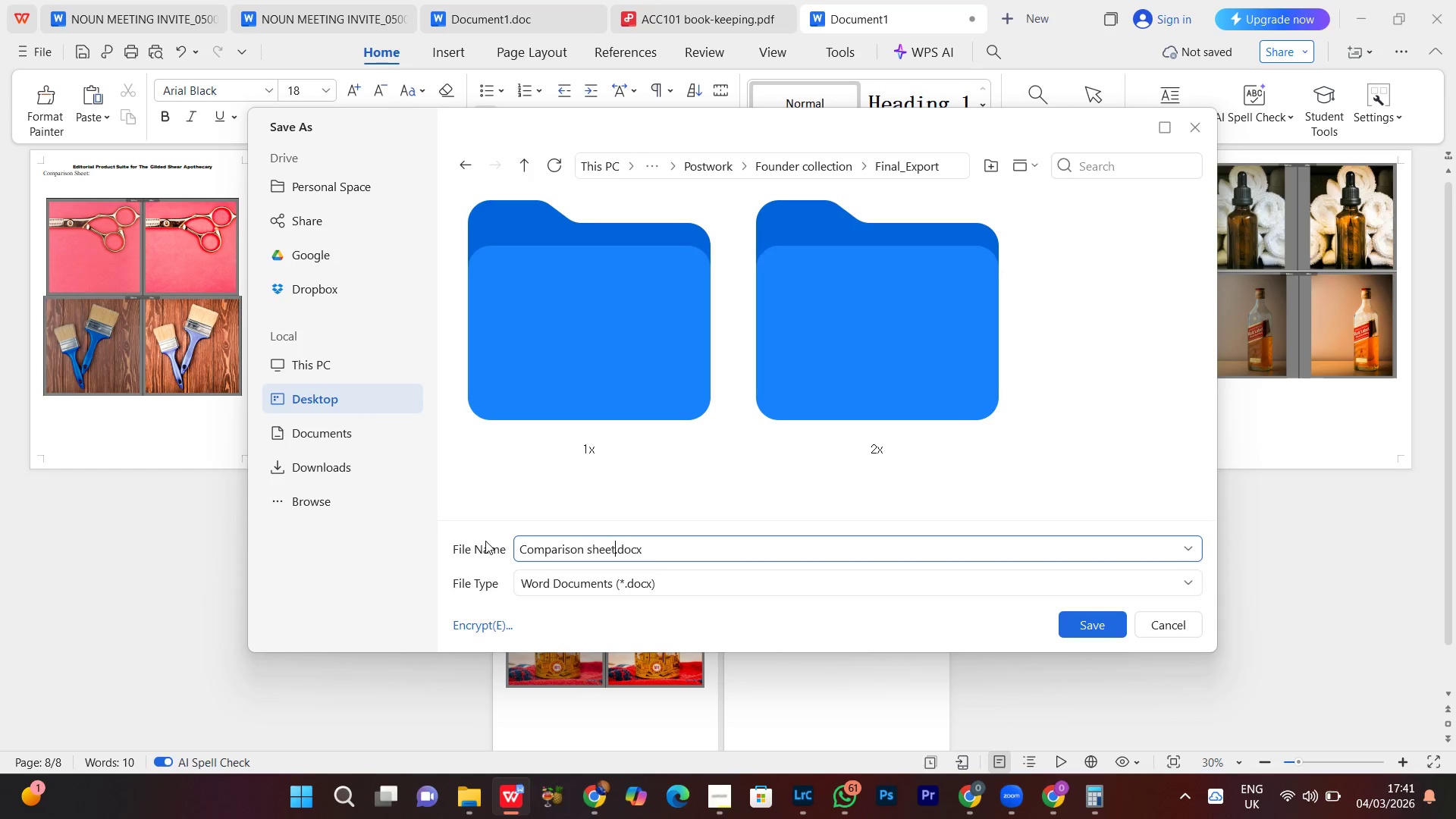 
key(Backspace)
 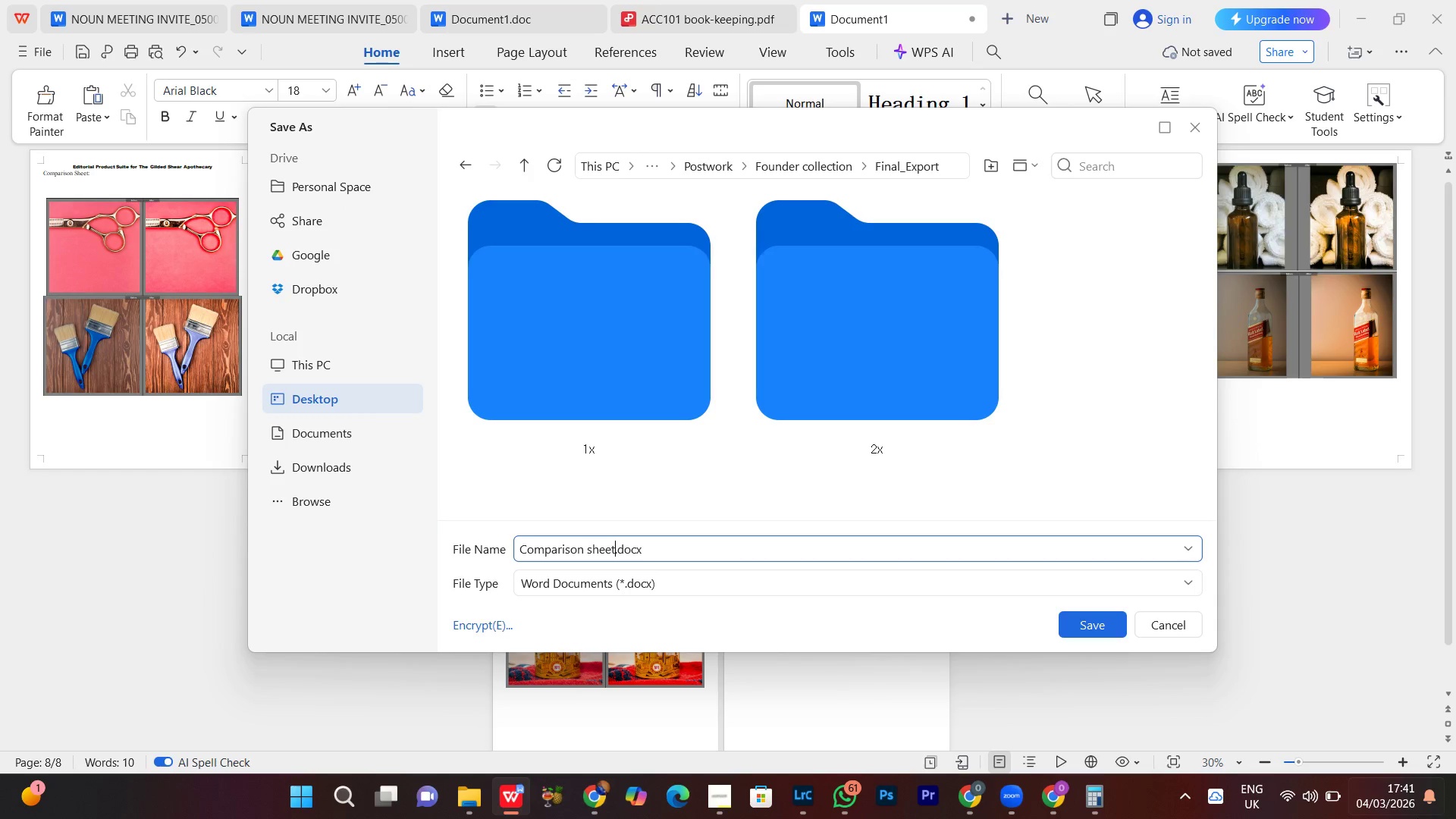 
mouse_move([1324, 791])
 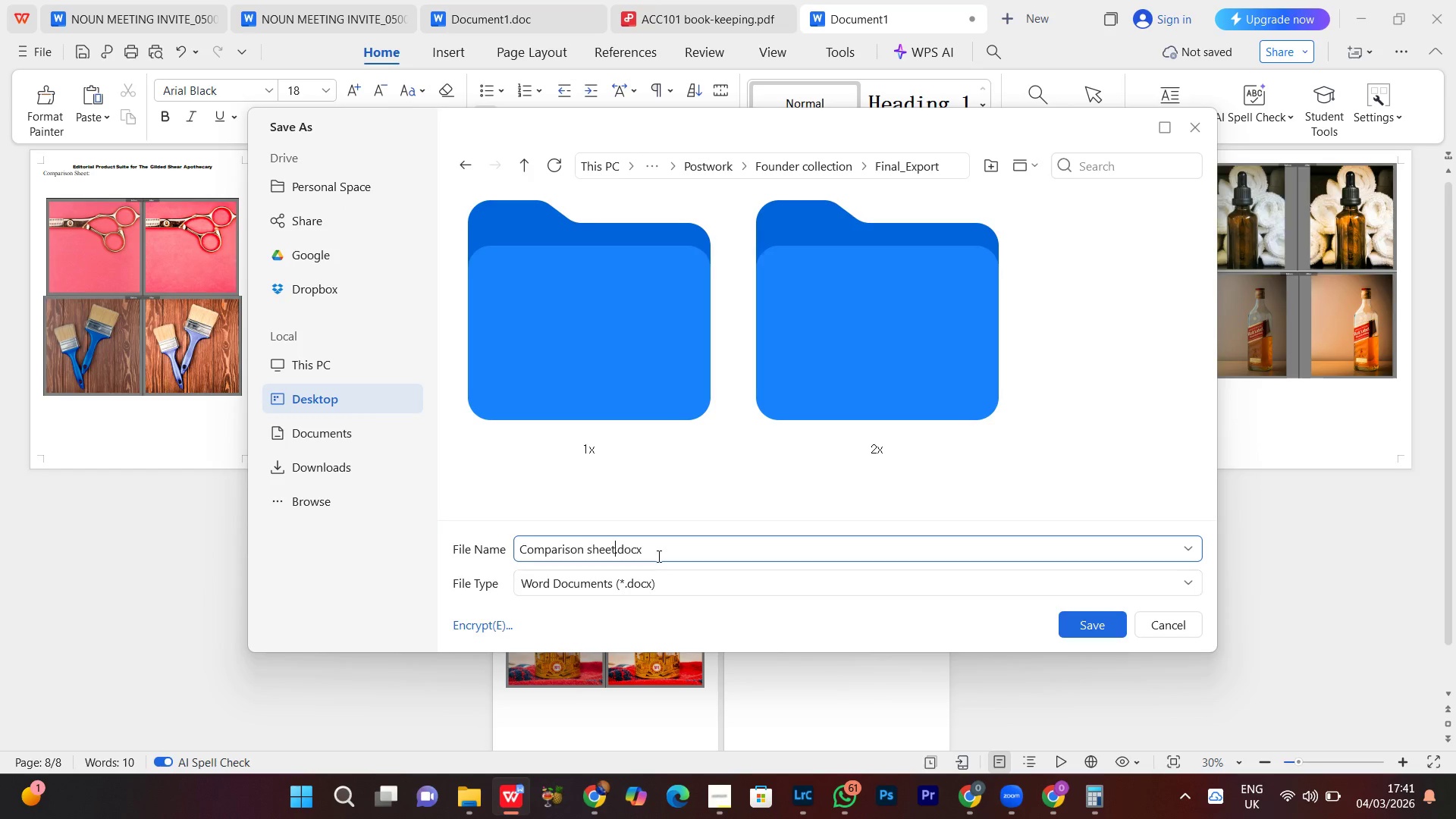 
left_click([652, 548])
 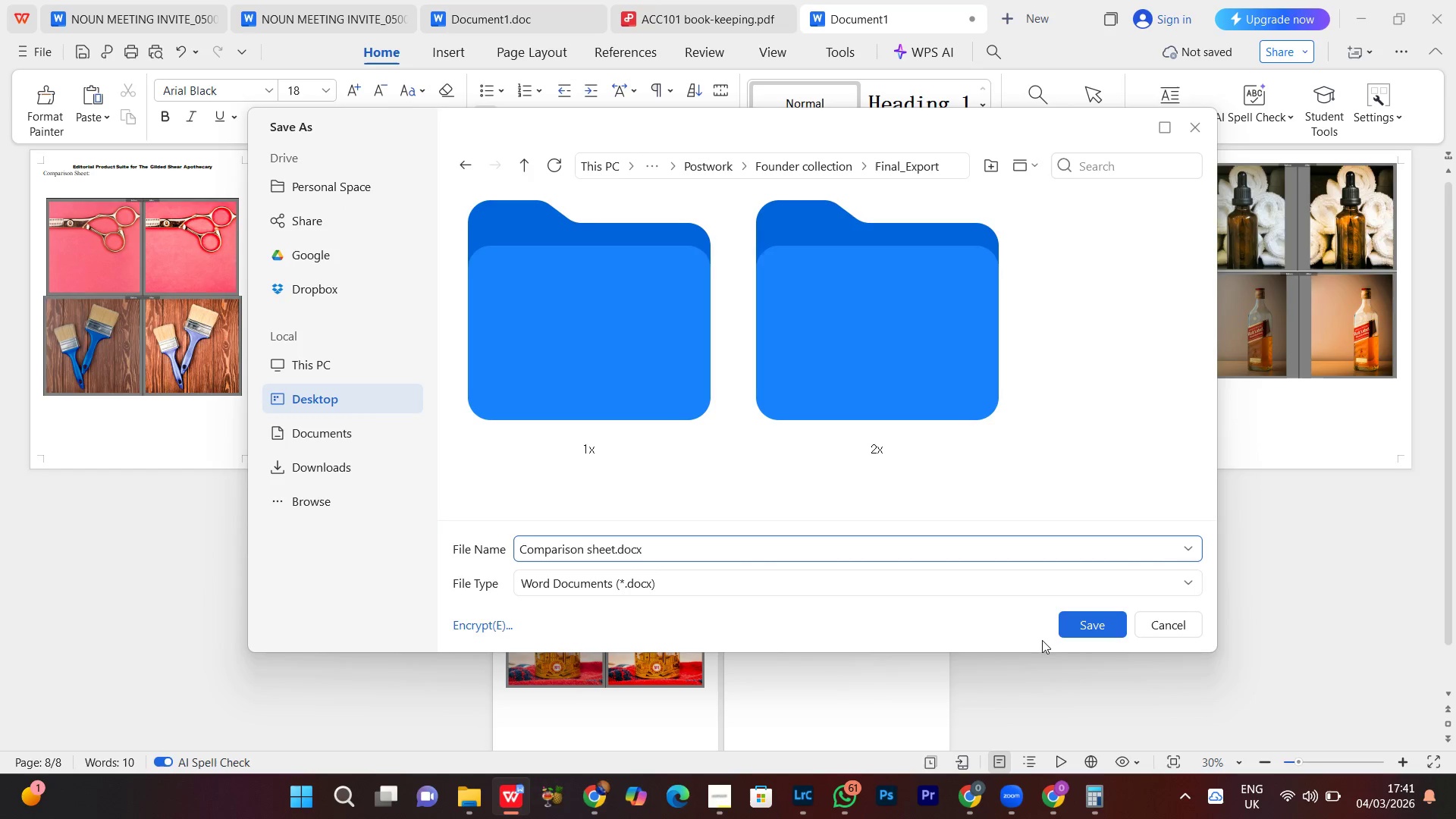 
wait(6.09)
 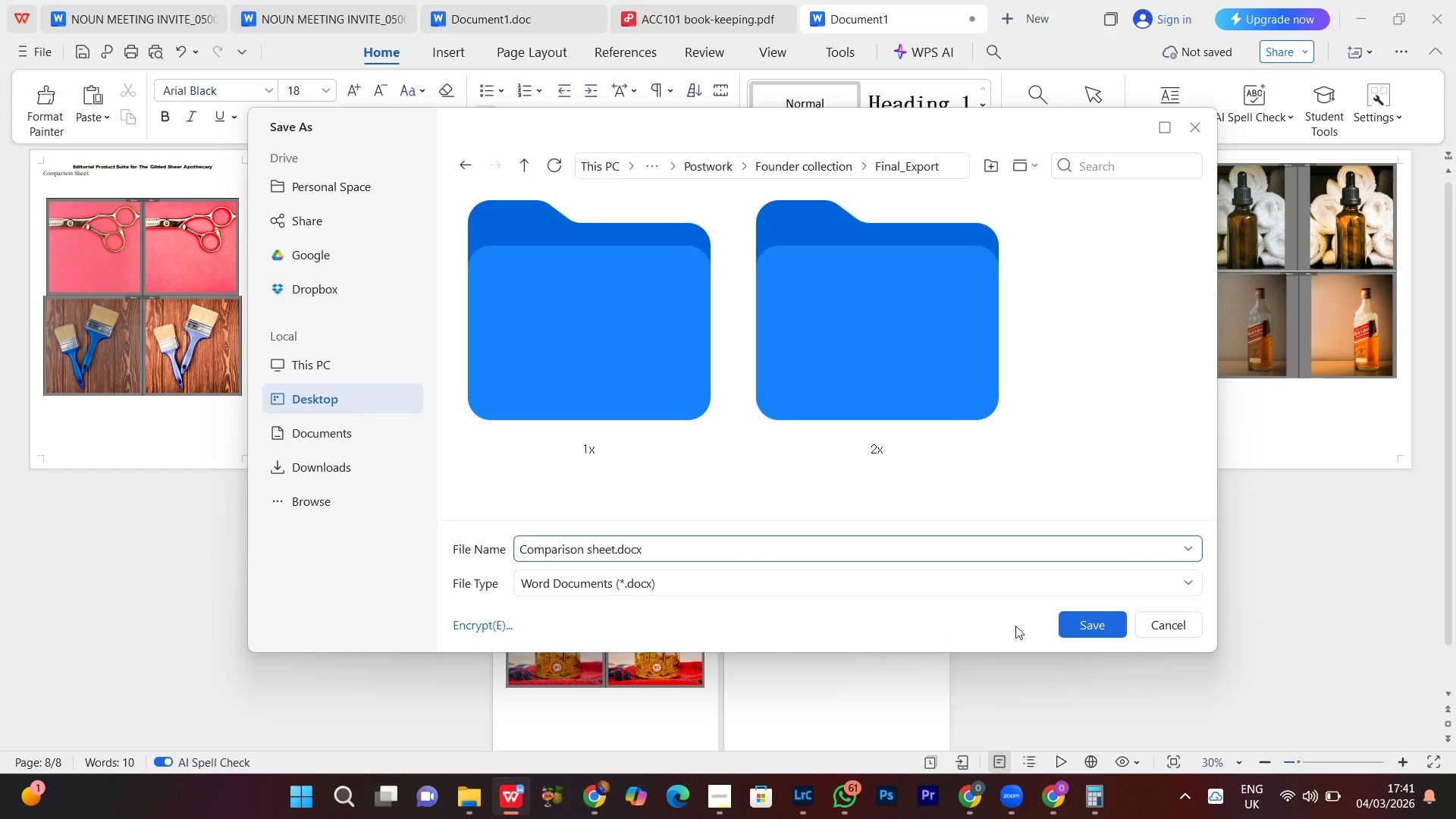 
left_click([898, 588])
 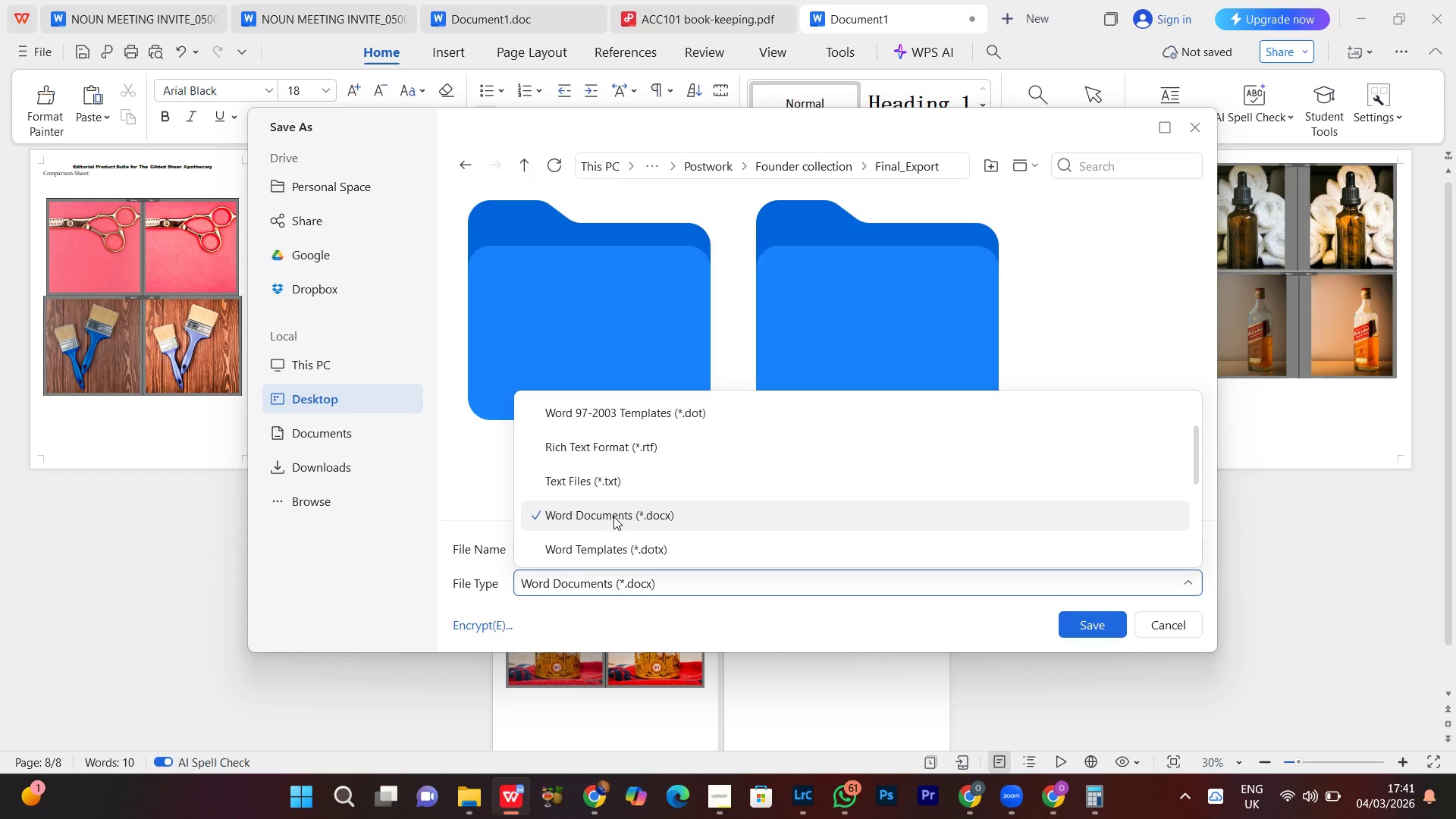 
scroll: coordinate [645, 529], scroll_direction: down, amount: 9.0
 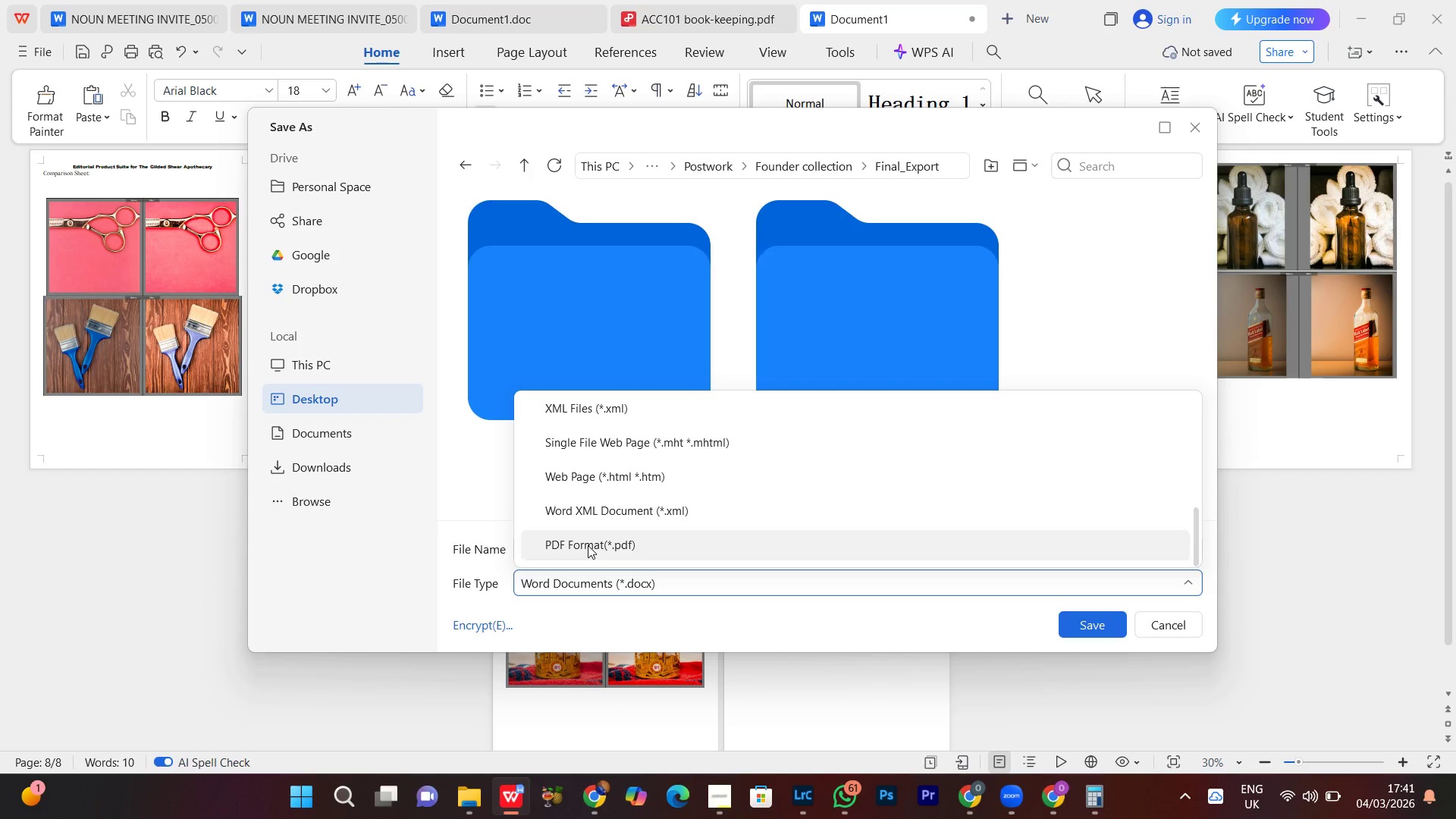 
left_click([588, 545])
 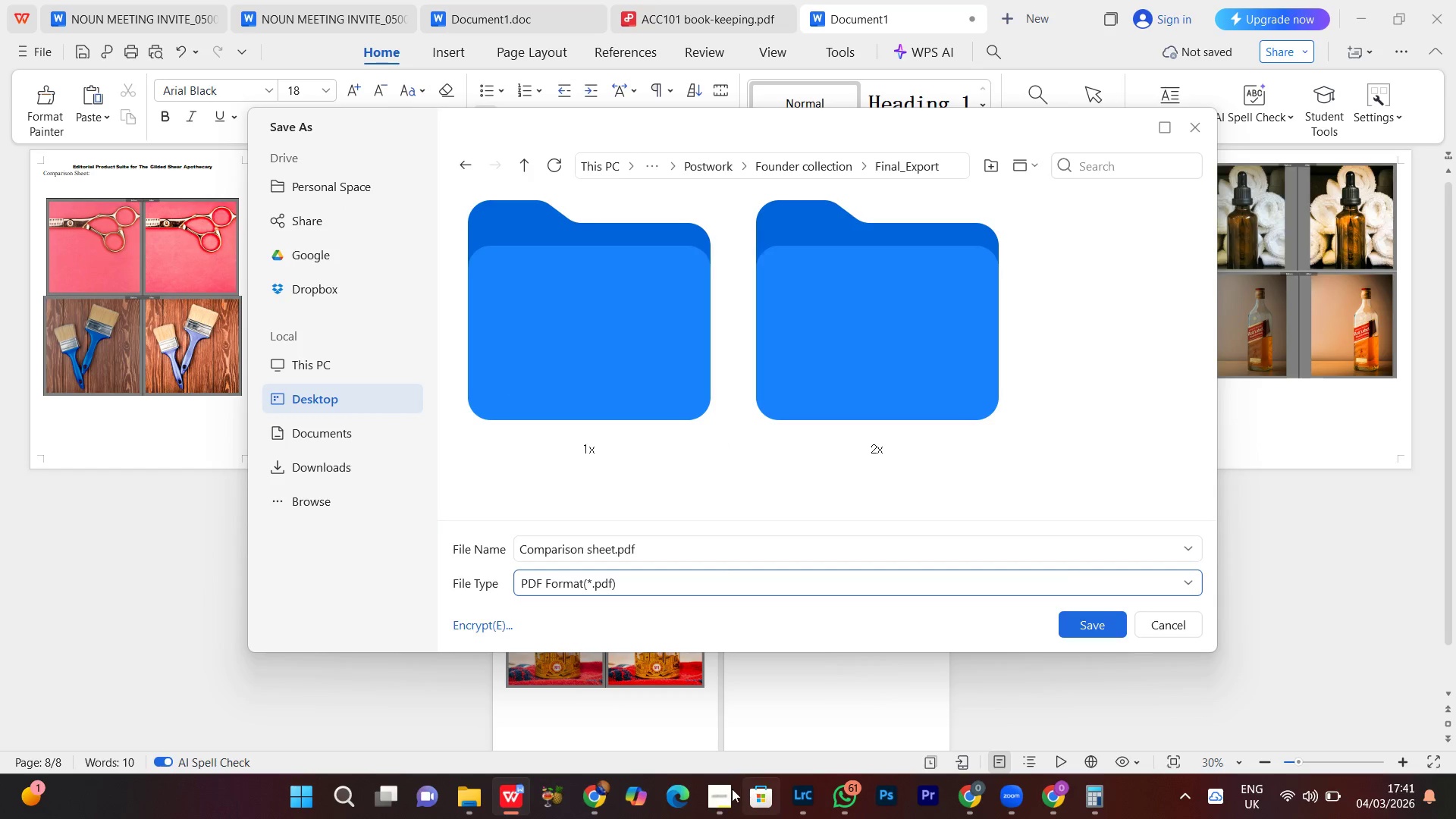 
left_click([715, 803])